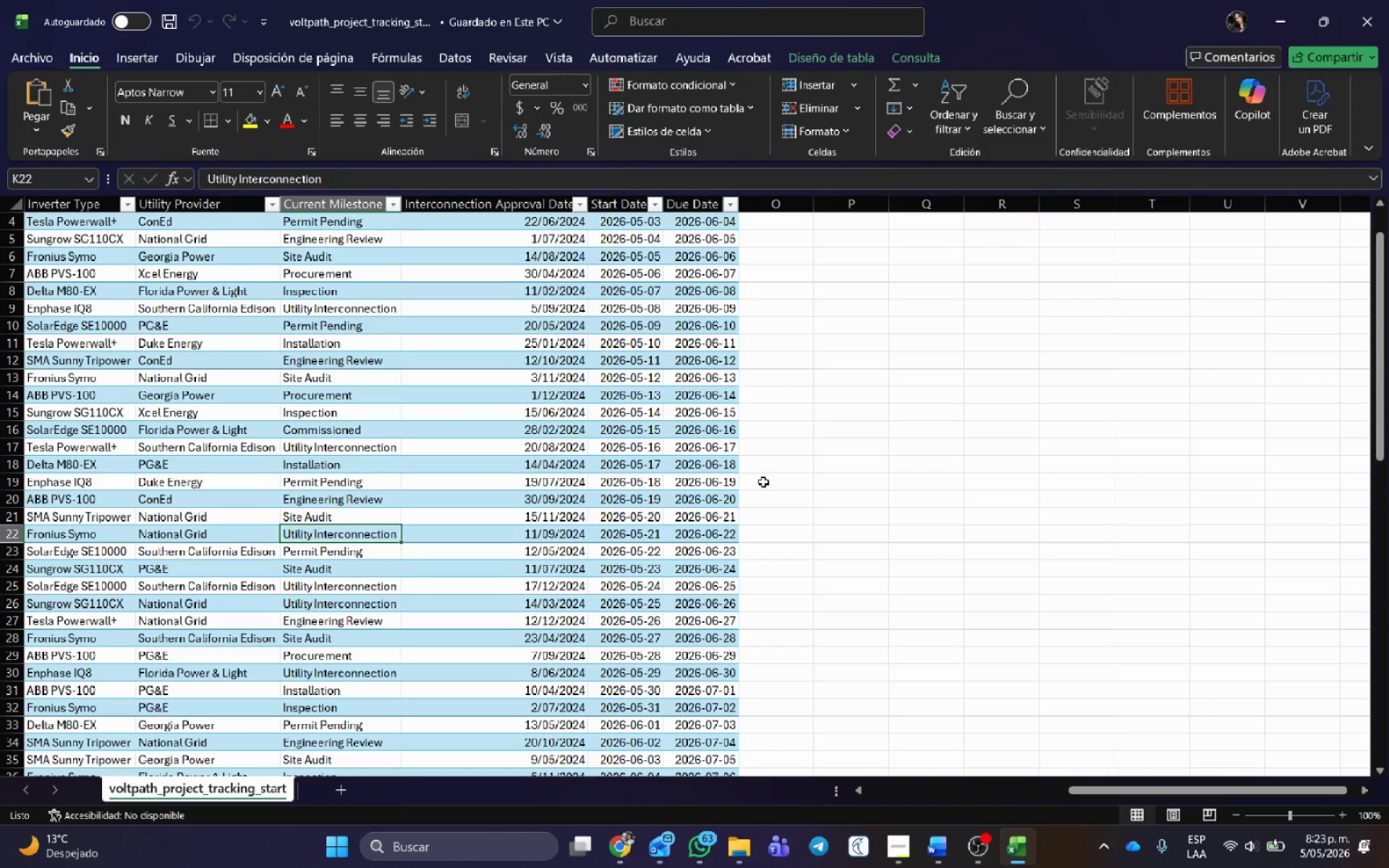 
scroll: coordinate [718, 388], scroll_direction: up, amount: 4.0
 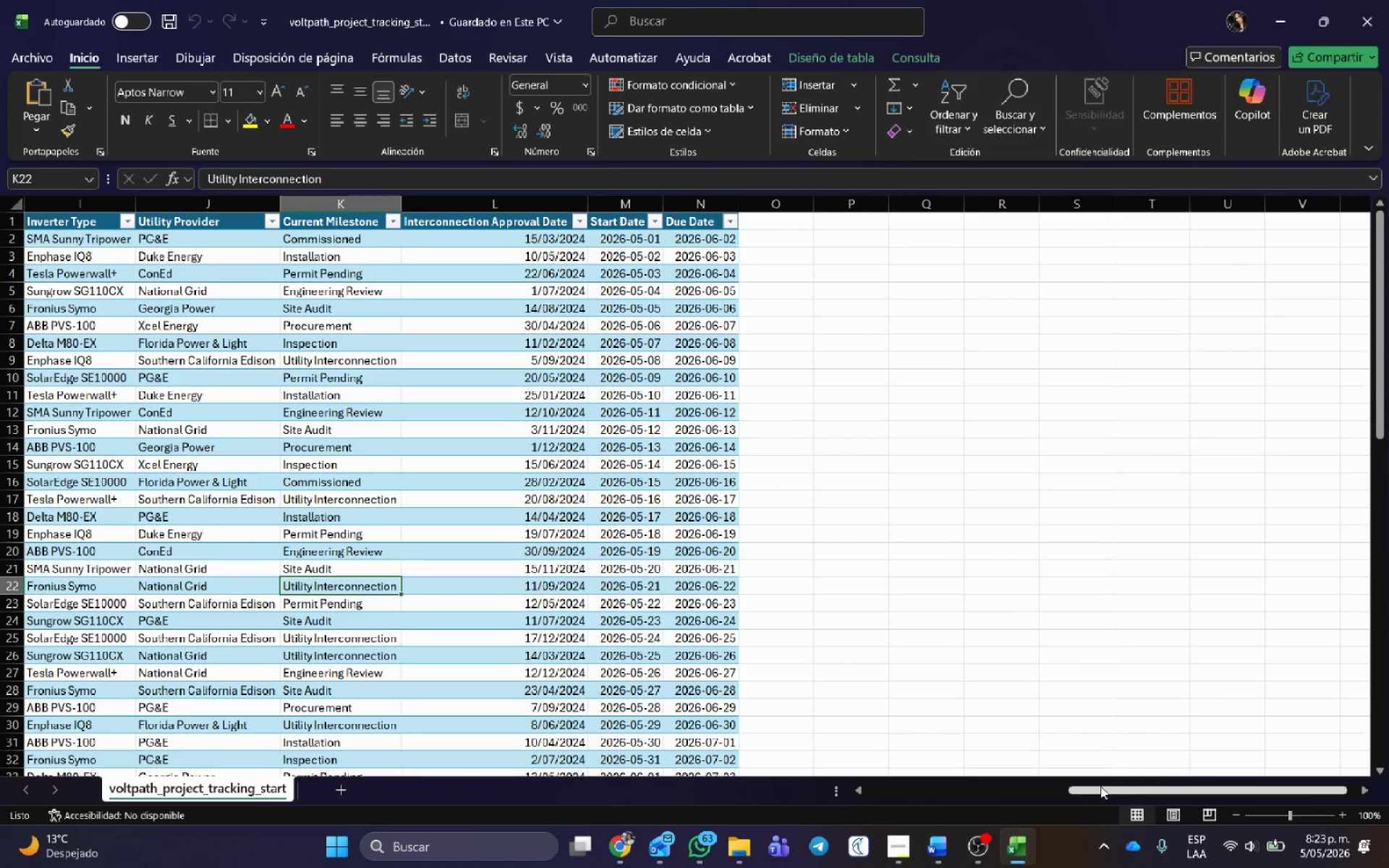 
left_click_drag(start_coordinate=[1101, 788], to_coordinate=[810, 820])
 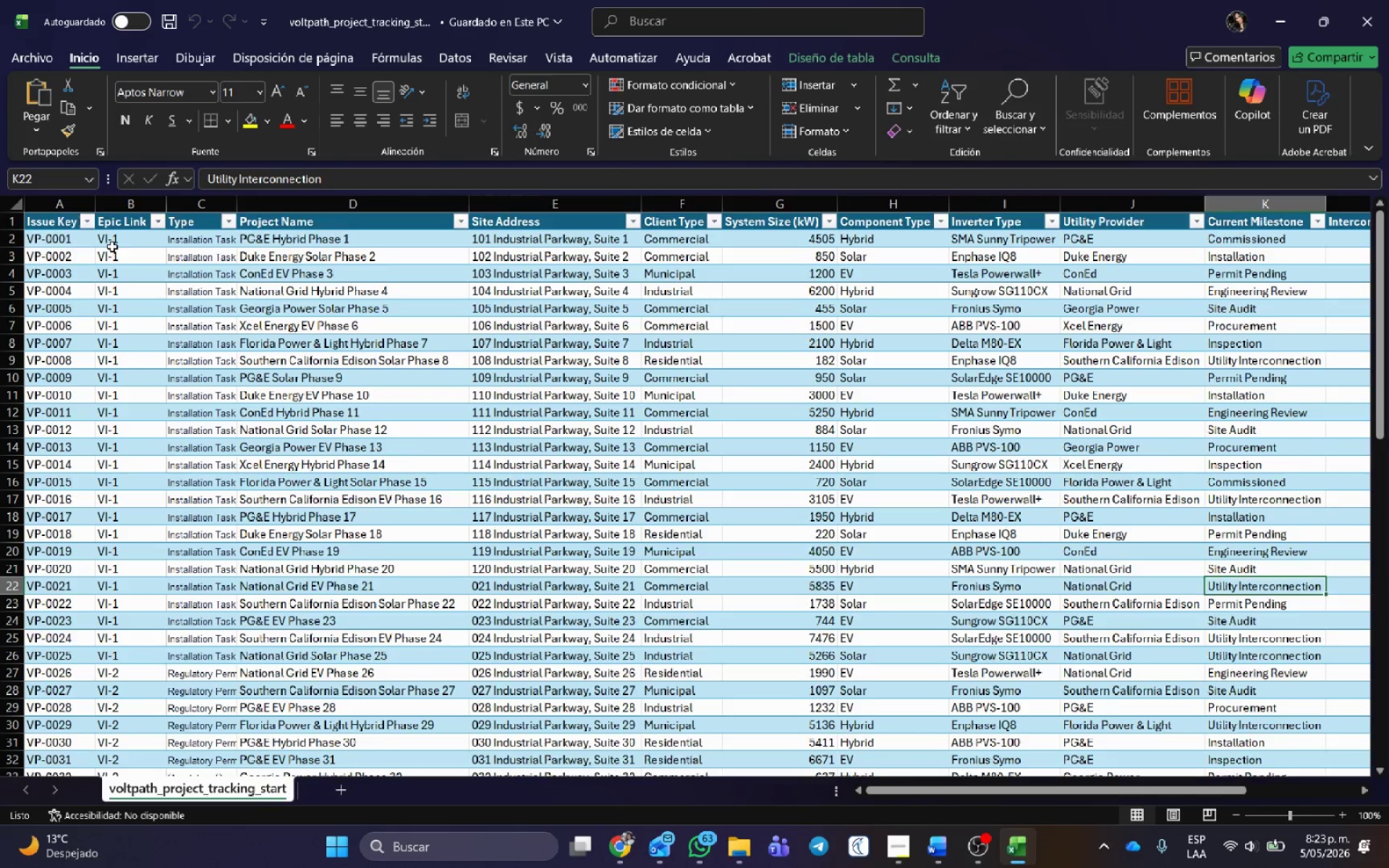 
scroll: coordinate [1158, 637], scroll_direction: down, amount: 16.0
 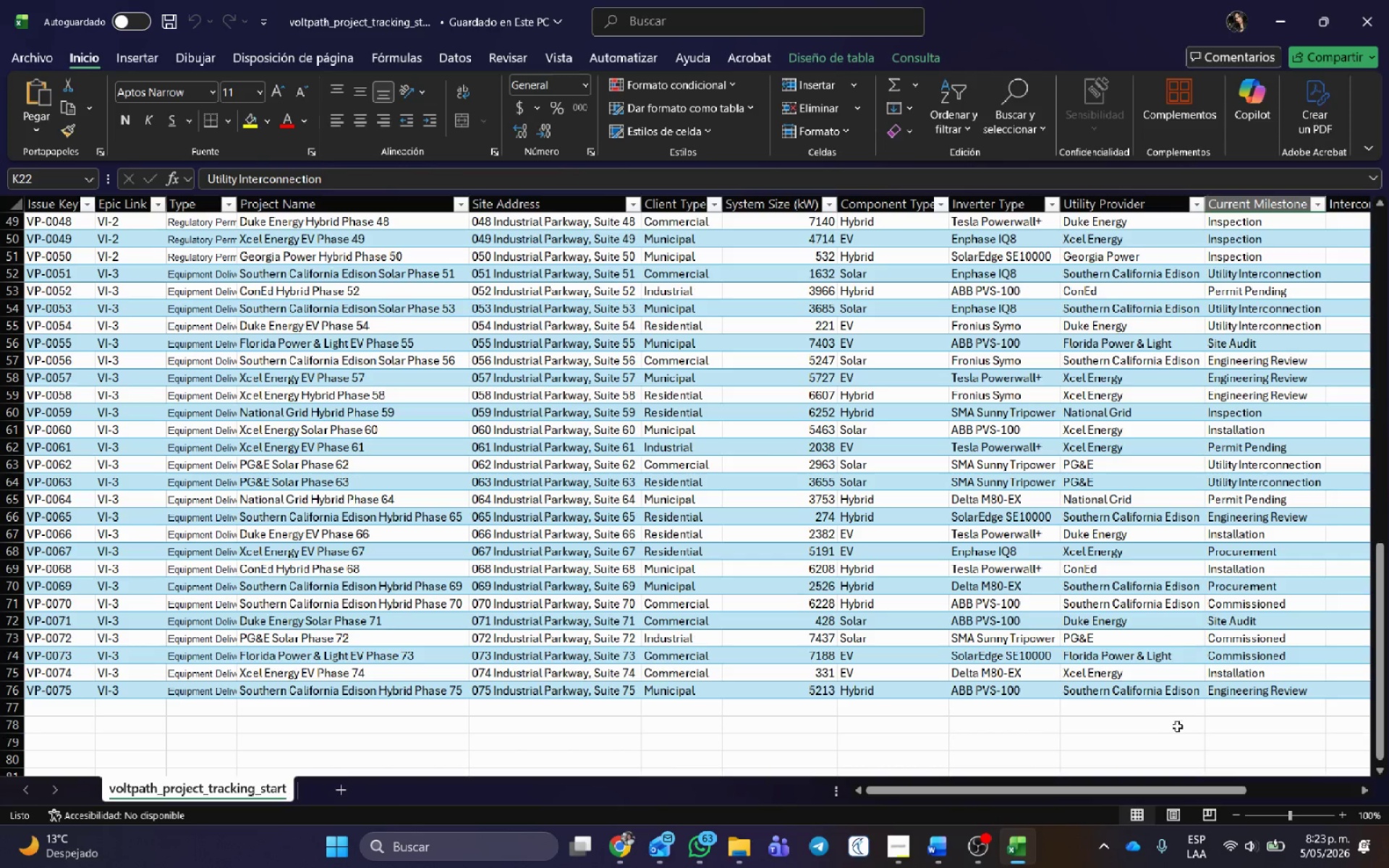 
scroll: coordinate [1191, 608], scroll_direction: up, amount: 11.0
 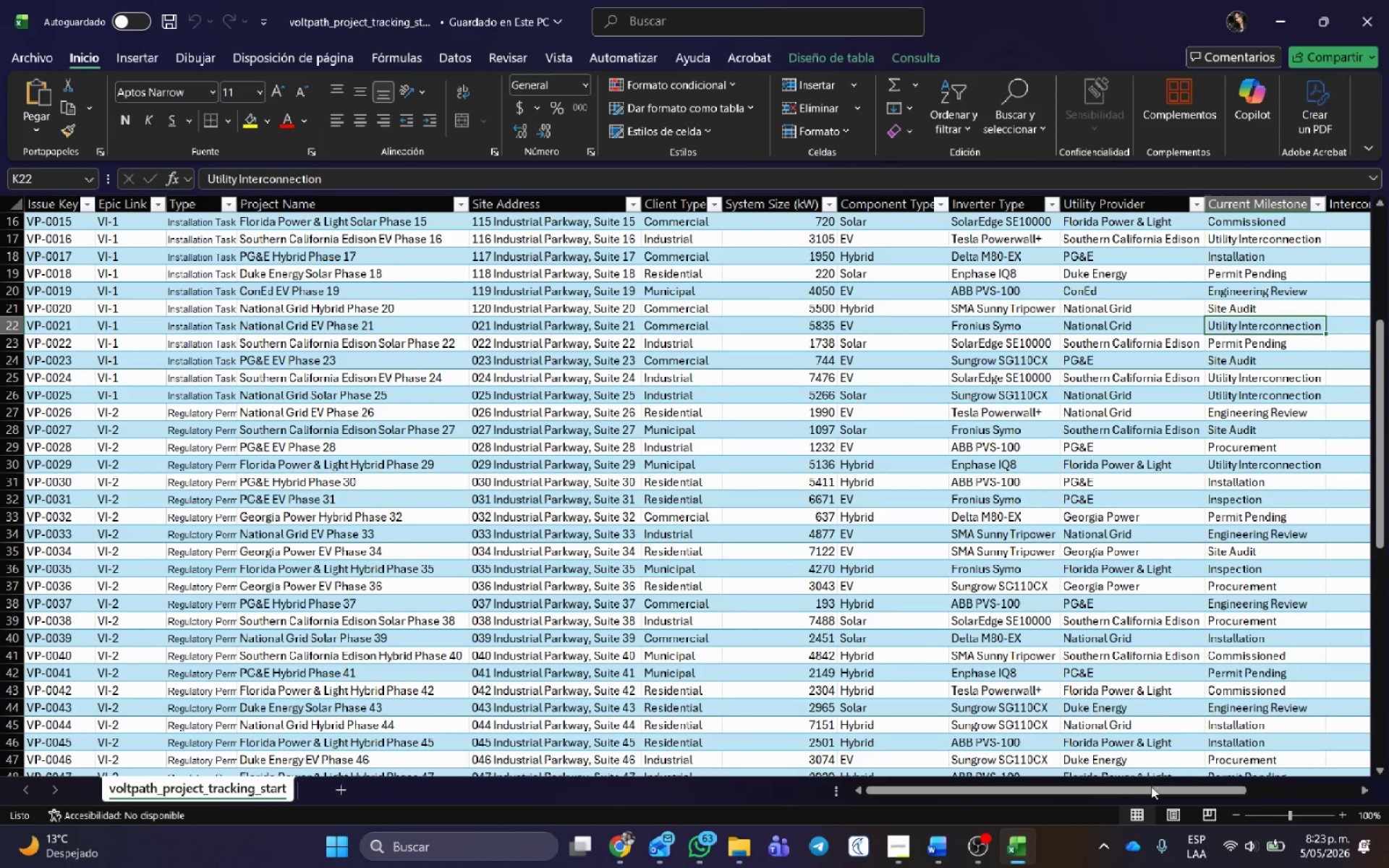 
left_click_drag(start_coordinate=[1151, 787], to_coordinate=[1388, 767])
 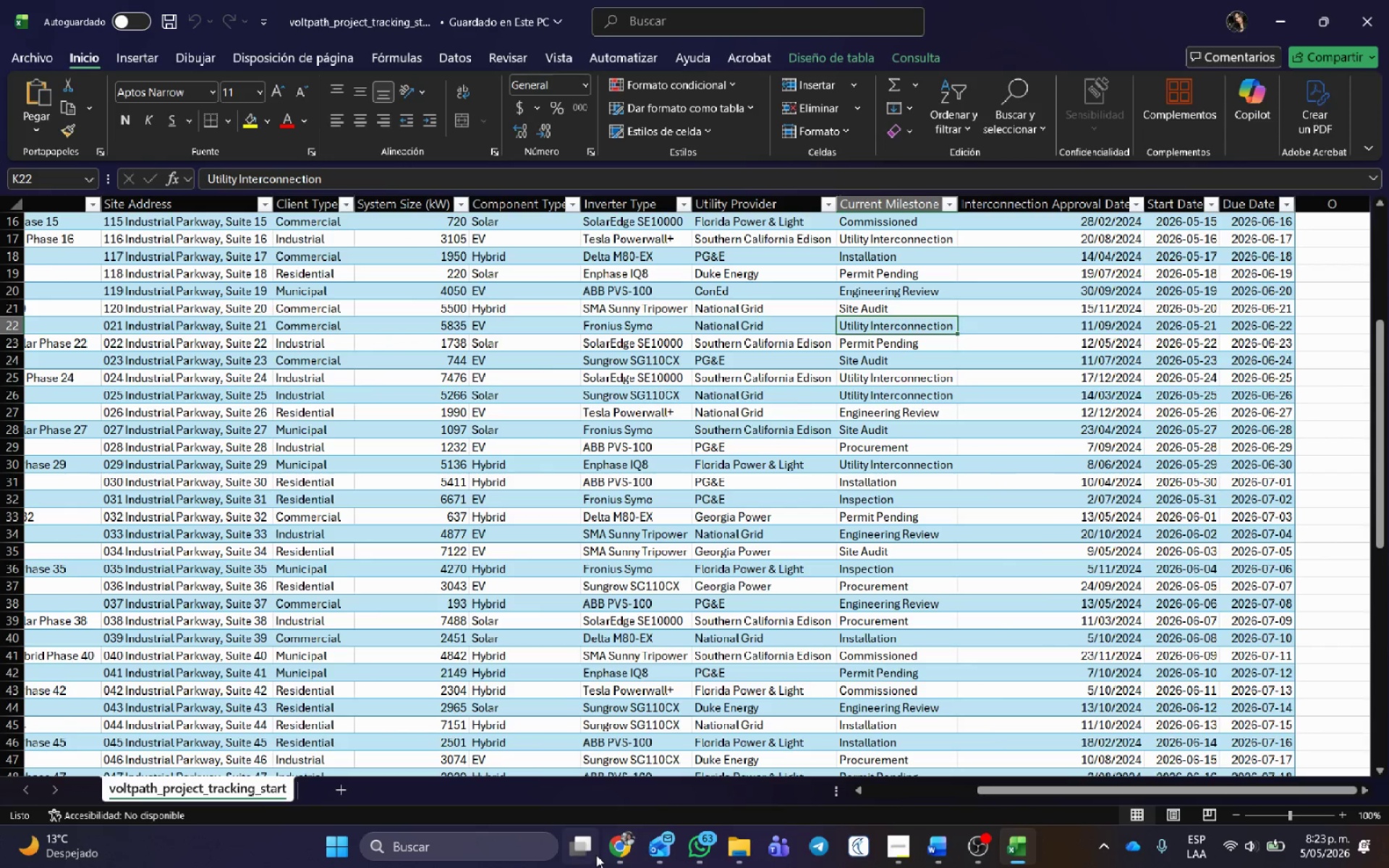 
left_click([619, 844])
 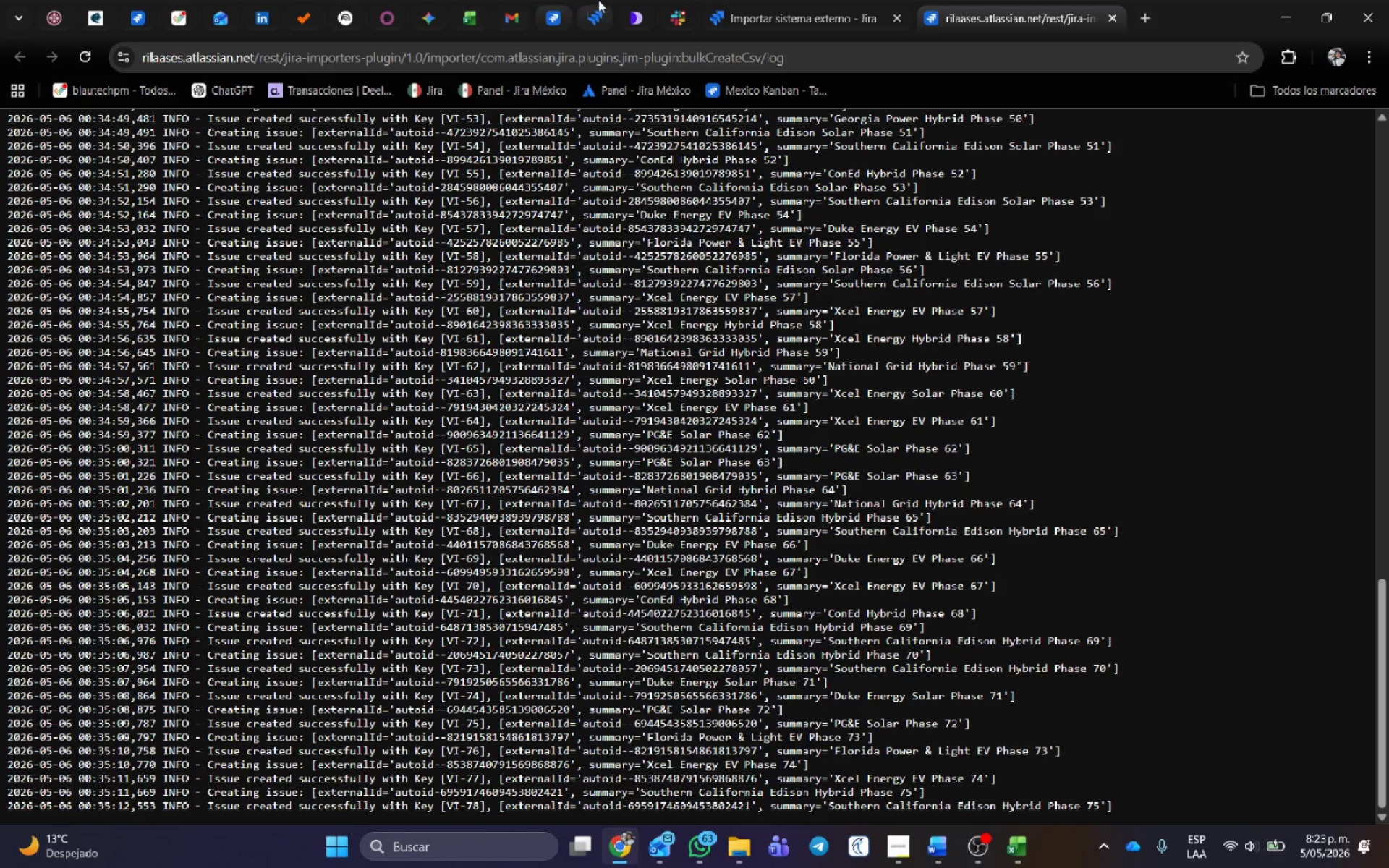 
left_click([551, 10])
 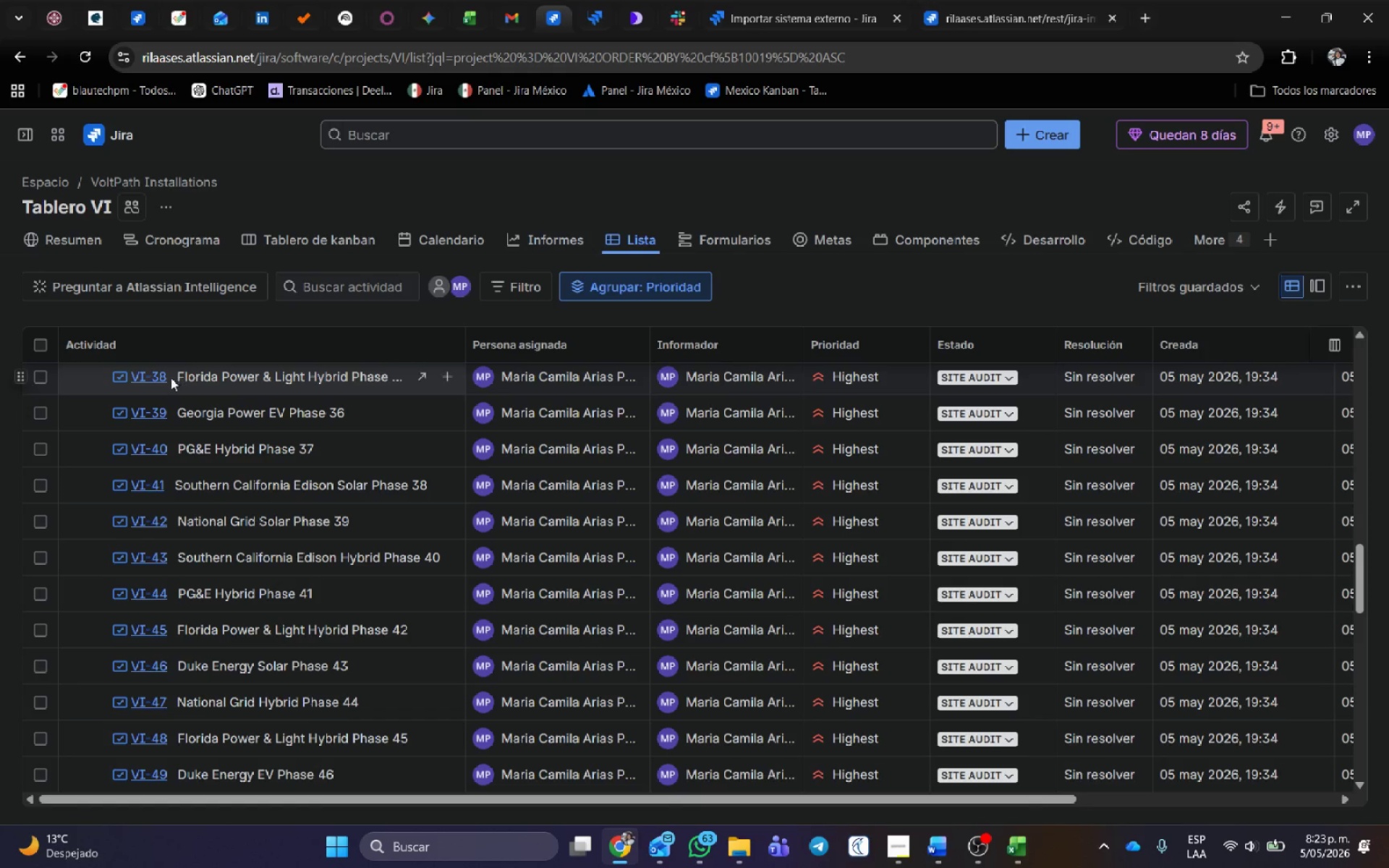 
left_click([158, 377])
 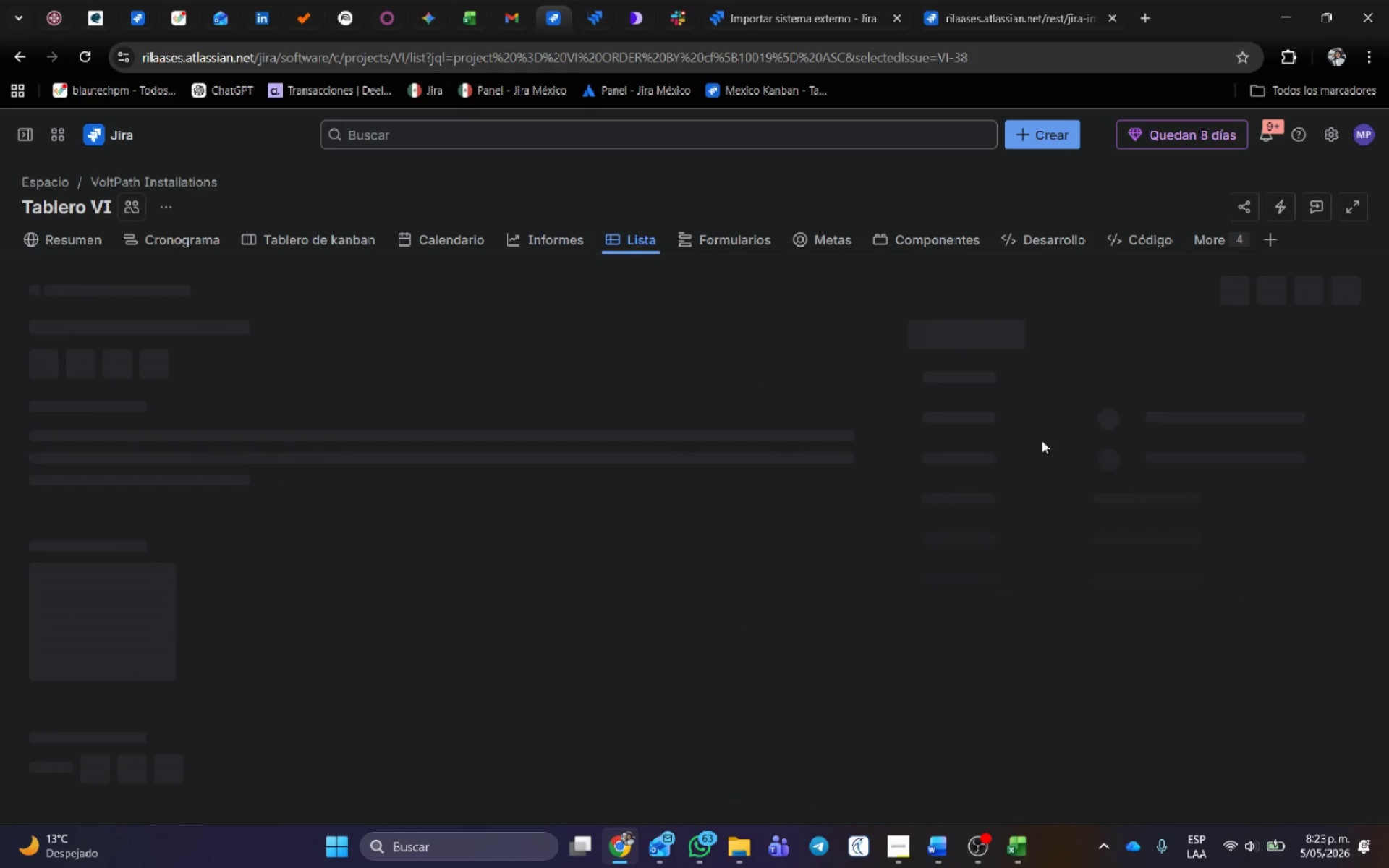 
scroll: coordinate [1074, 480], scroll_direction: down, amount: 2.0
 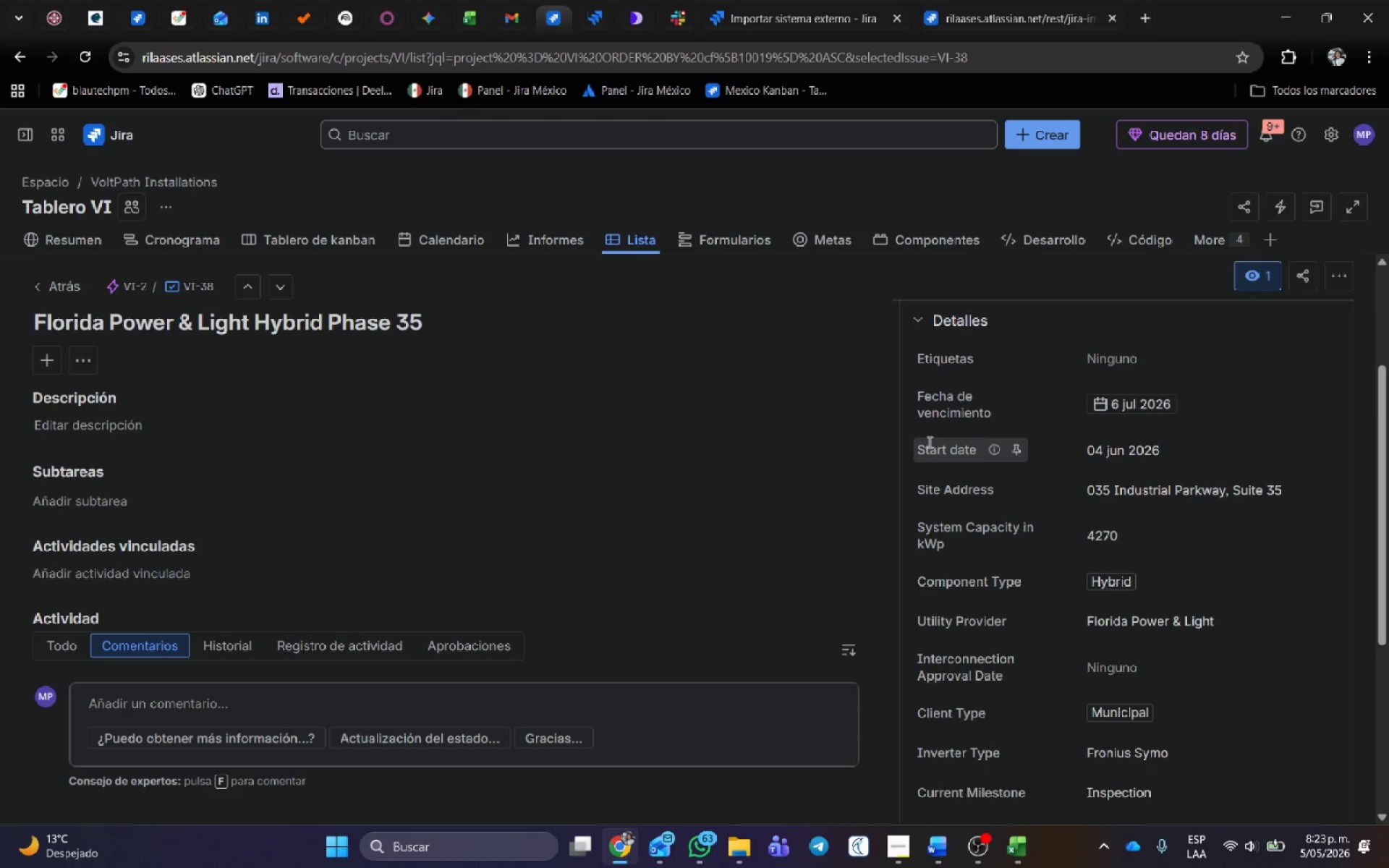 
left_click_drag(start_coordinate=[919, 454], to_coordinate=[964, 456])
 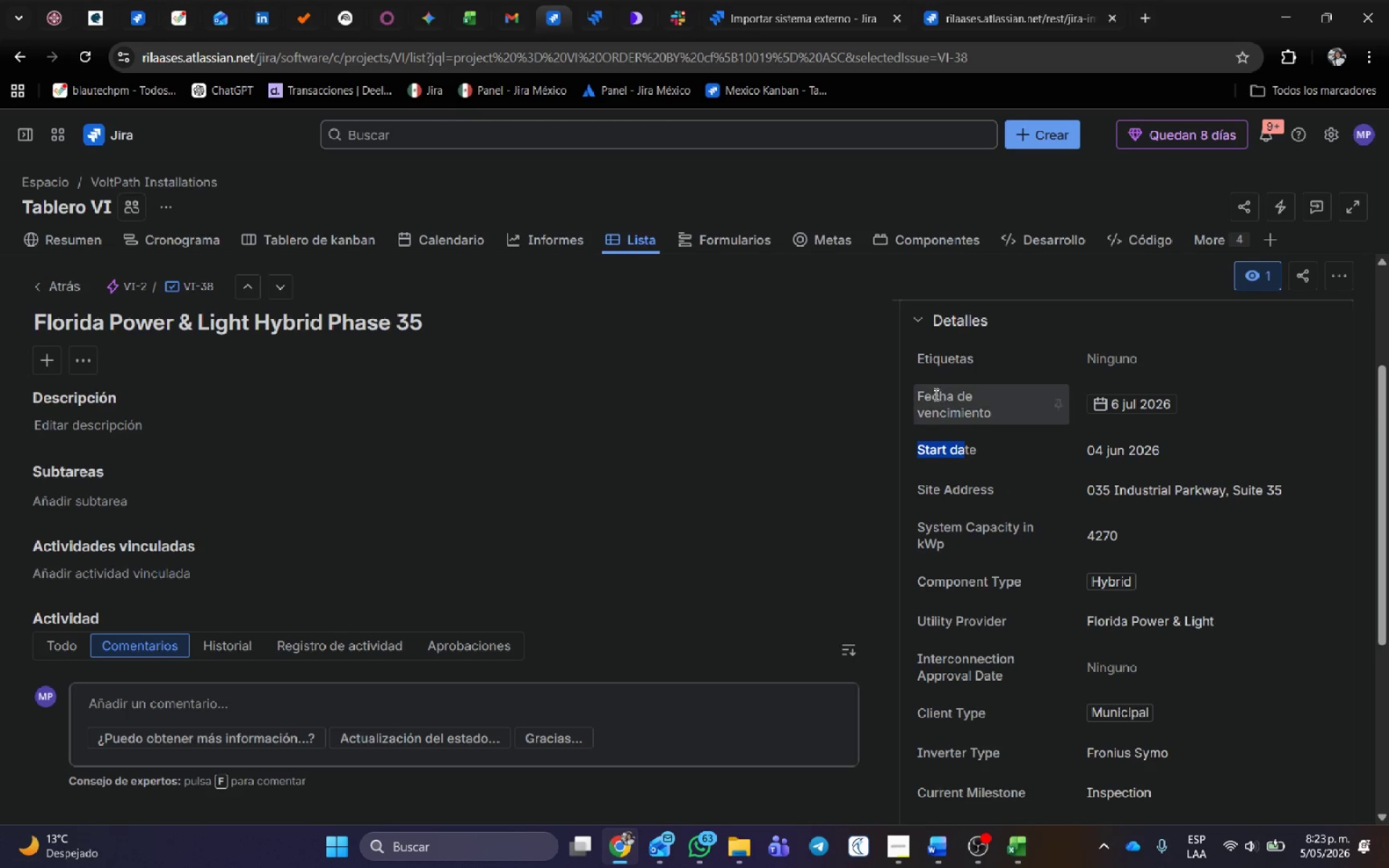 
left_click_drag(start_coordinate=[925, 393], to_coordinate=[974, 409])
 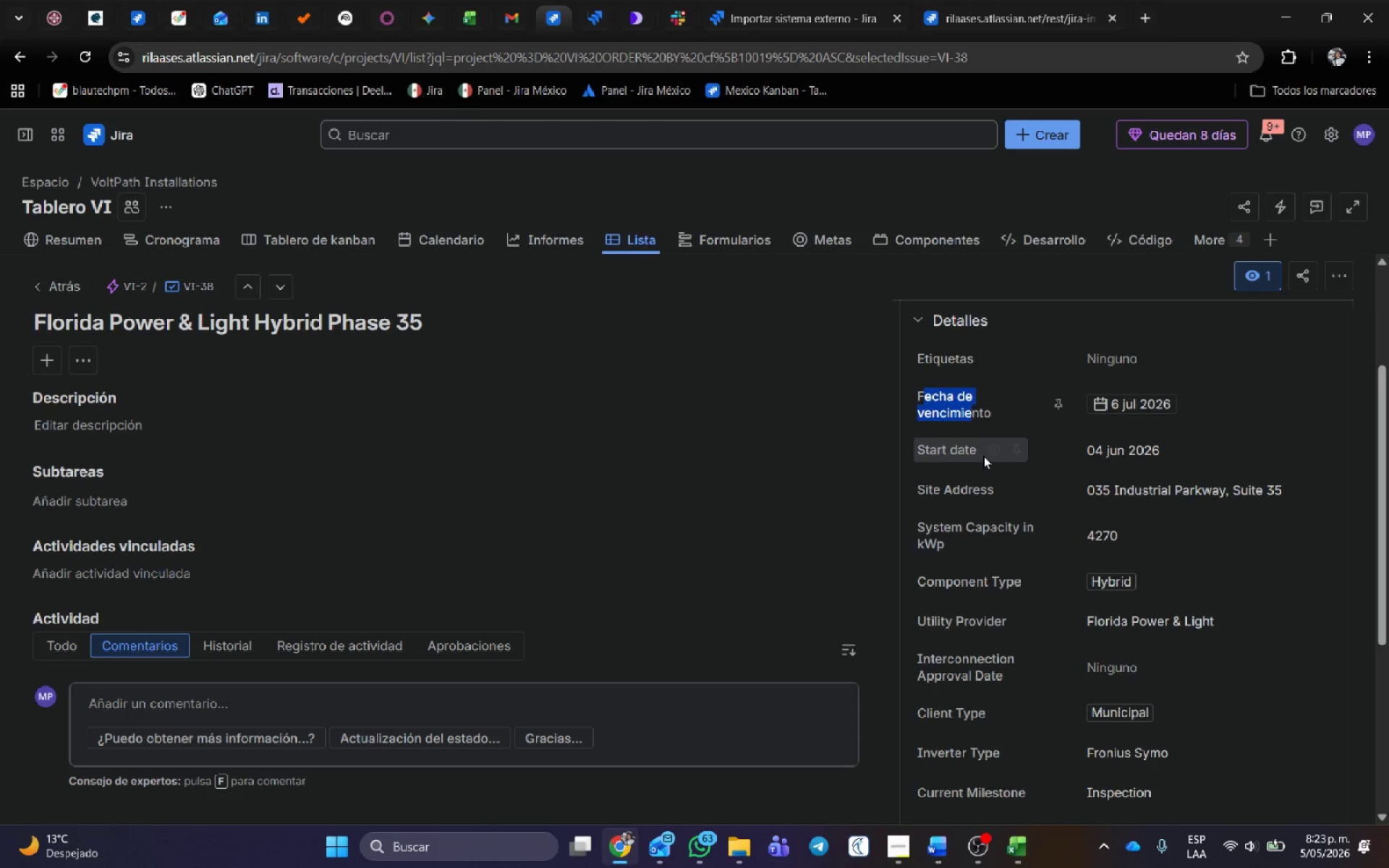 
scroll: coordinate [983, 456], scroll_direction: down, amount: 2.0
 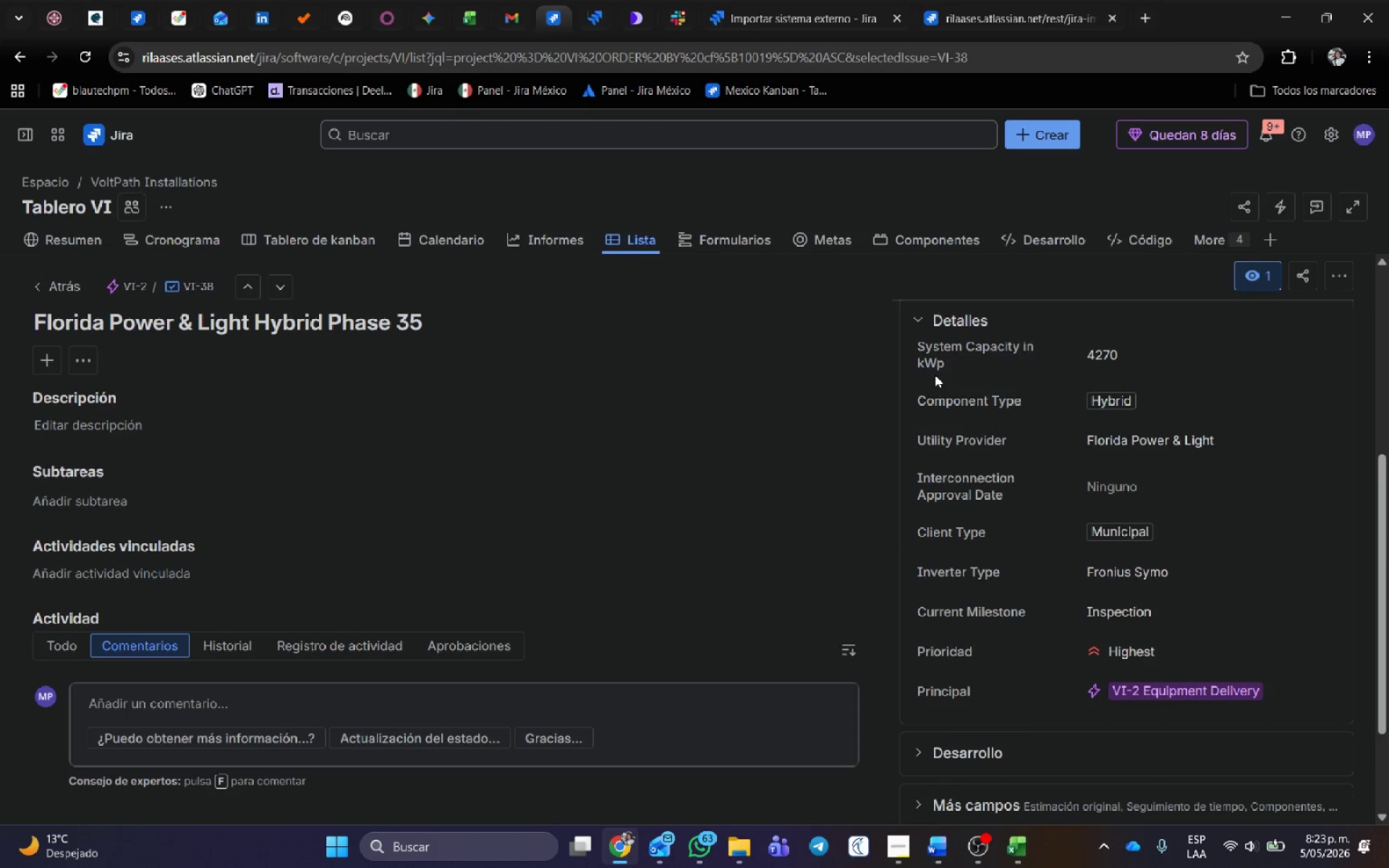 
scroll: coordinate [946, 388], scroll_direction: up, amount: 1.0
 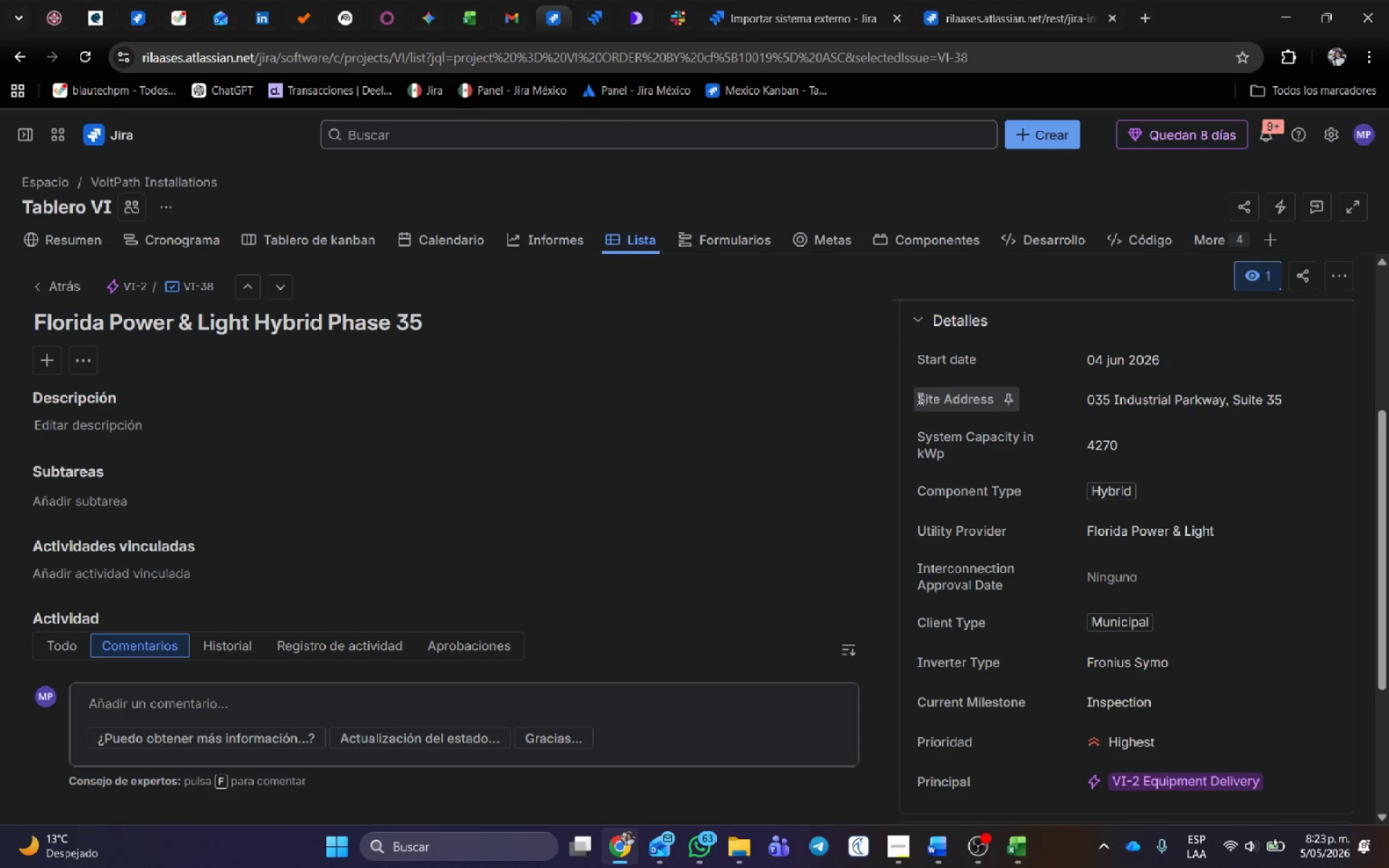 
left_click_drag(start_coordinate=[916, 401], to_coordinate=[989, 400])
 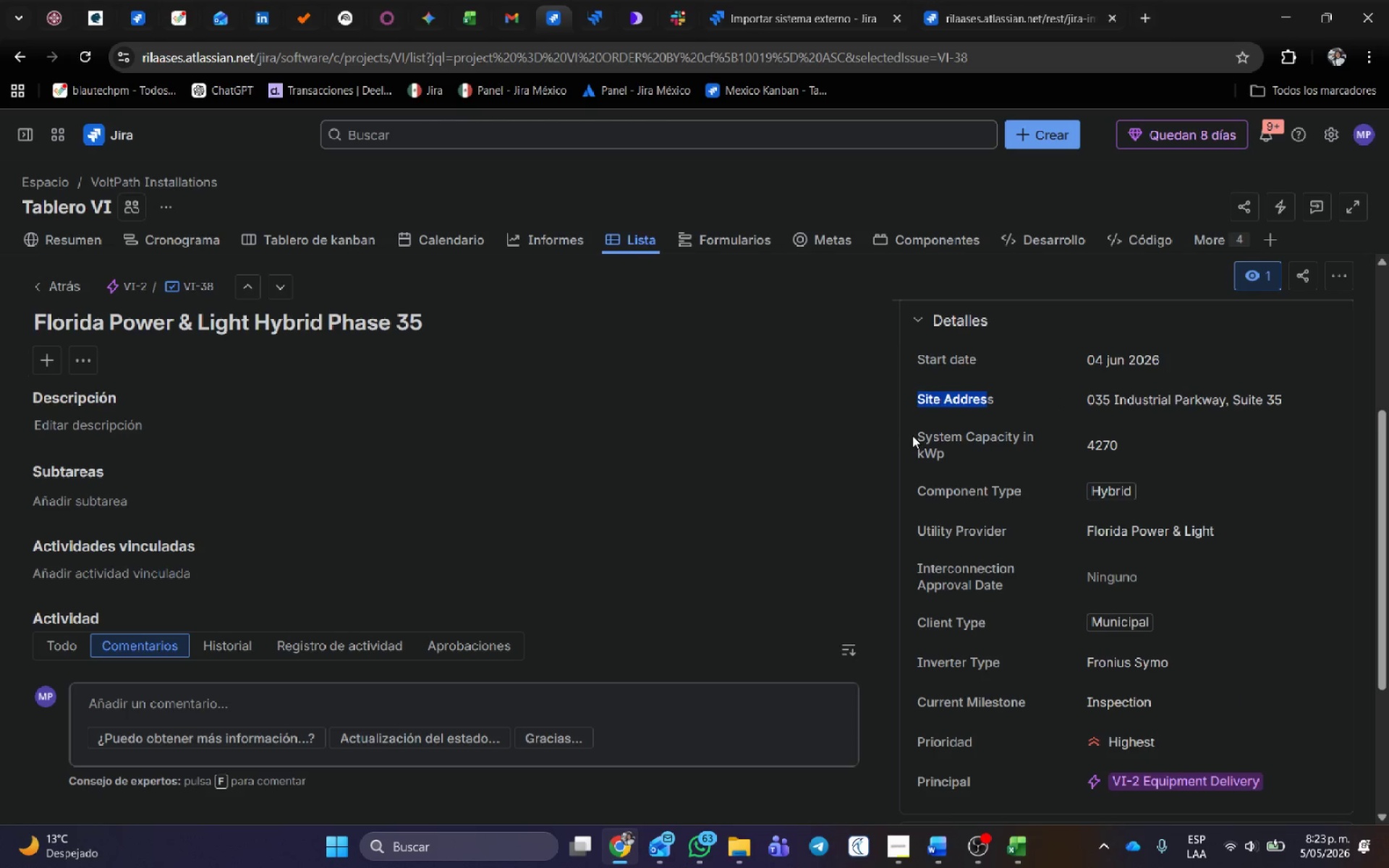 
left_click_drag(start_coordinate=[912, 435], to_coordinate=[969, 471])
 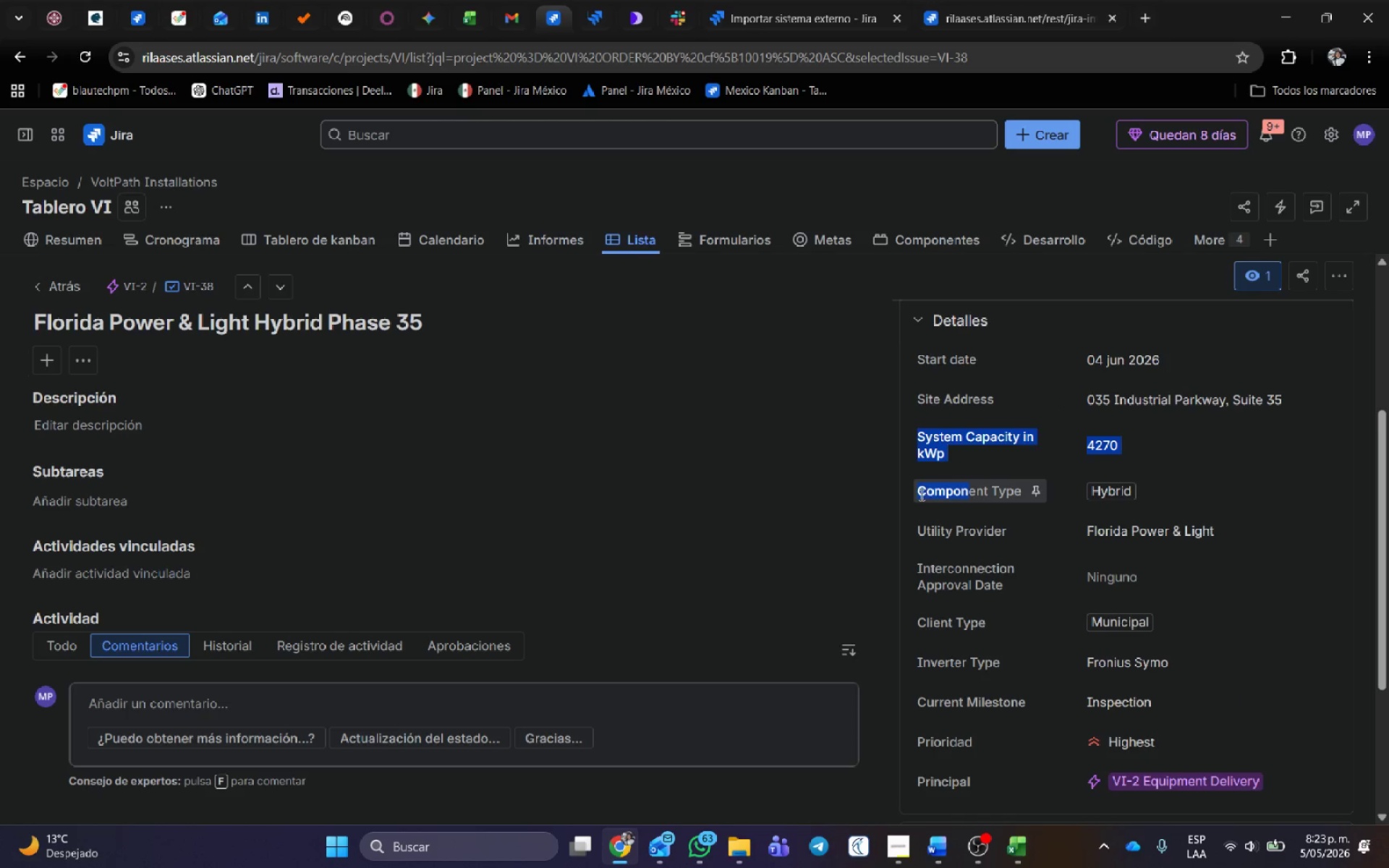 
left_click_drag(start_coordinate=[920, 494], to_coordinate=[996, 497])
 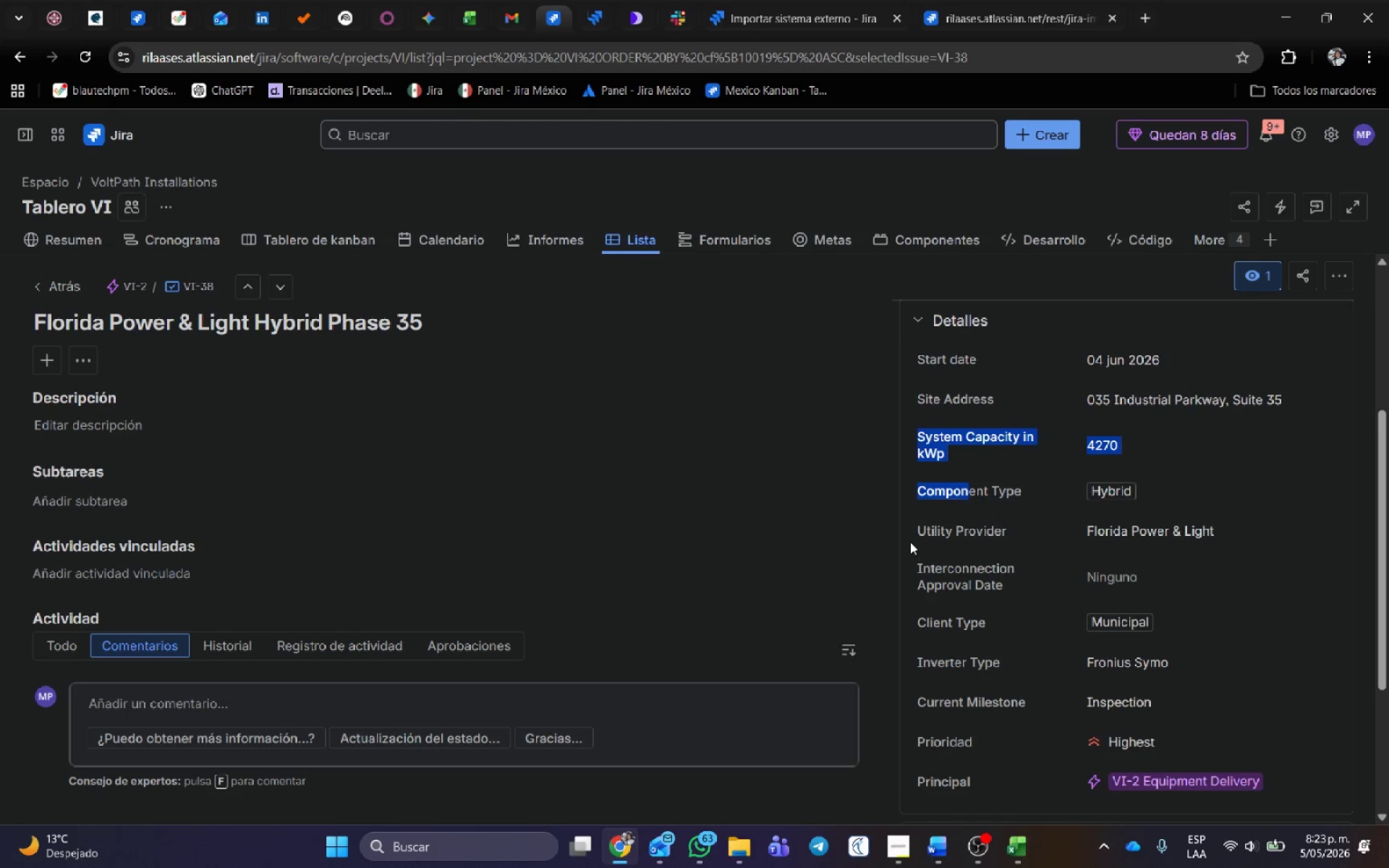 
left_click_drag(start_coordinate=[918, 535], to_coordinate=[996, 536])
 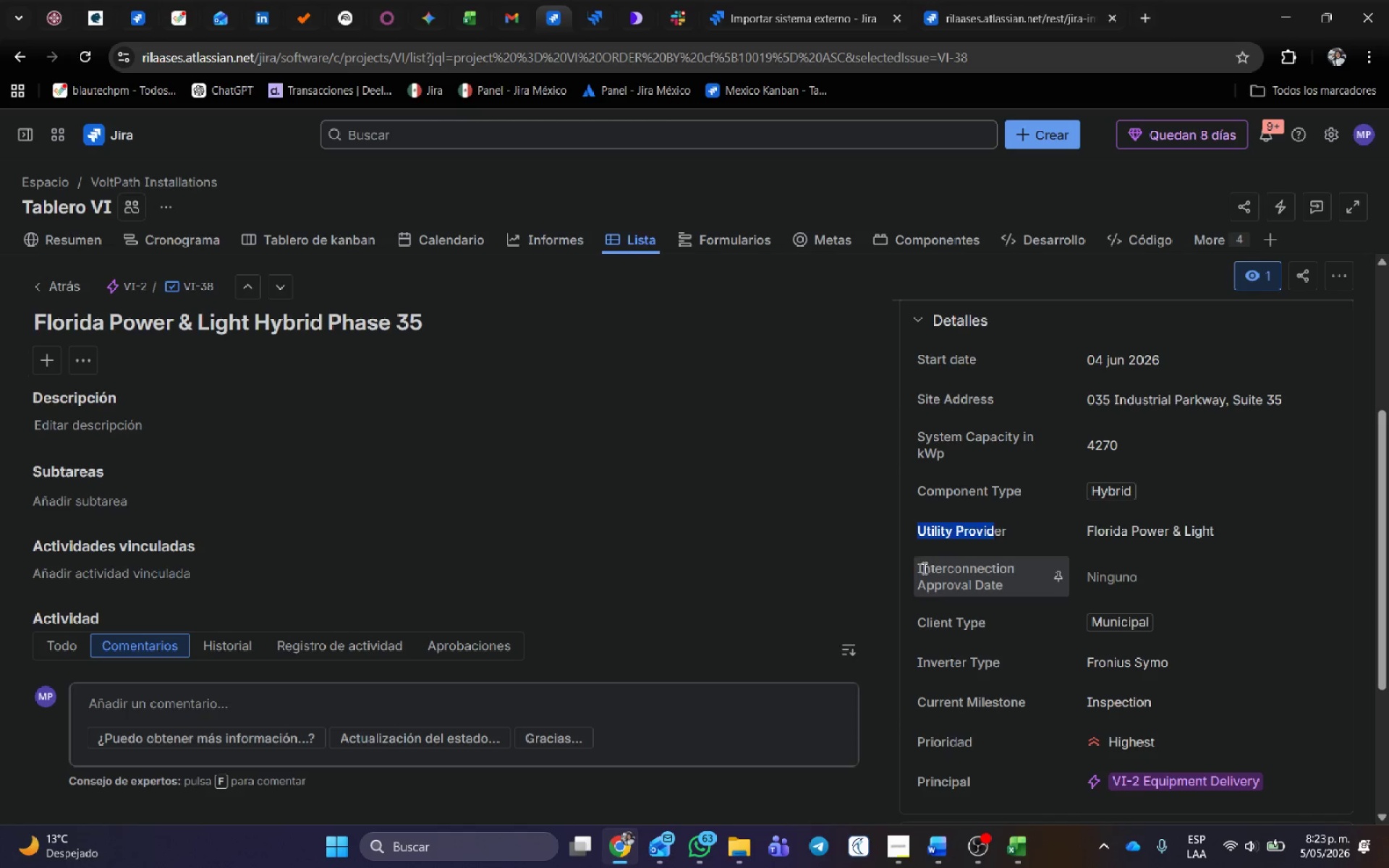 
left_click_drag(start_coordinate=[921, 569], to_coordinate=[994, 591])
 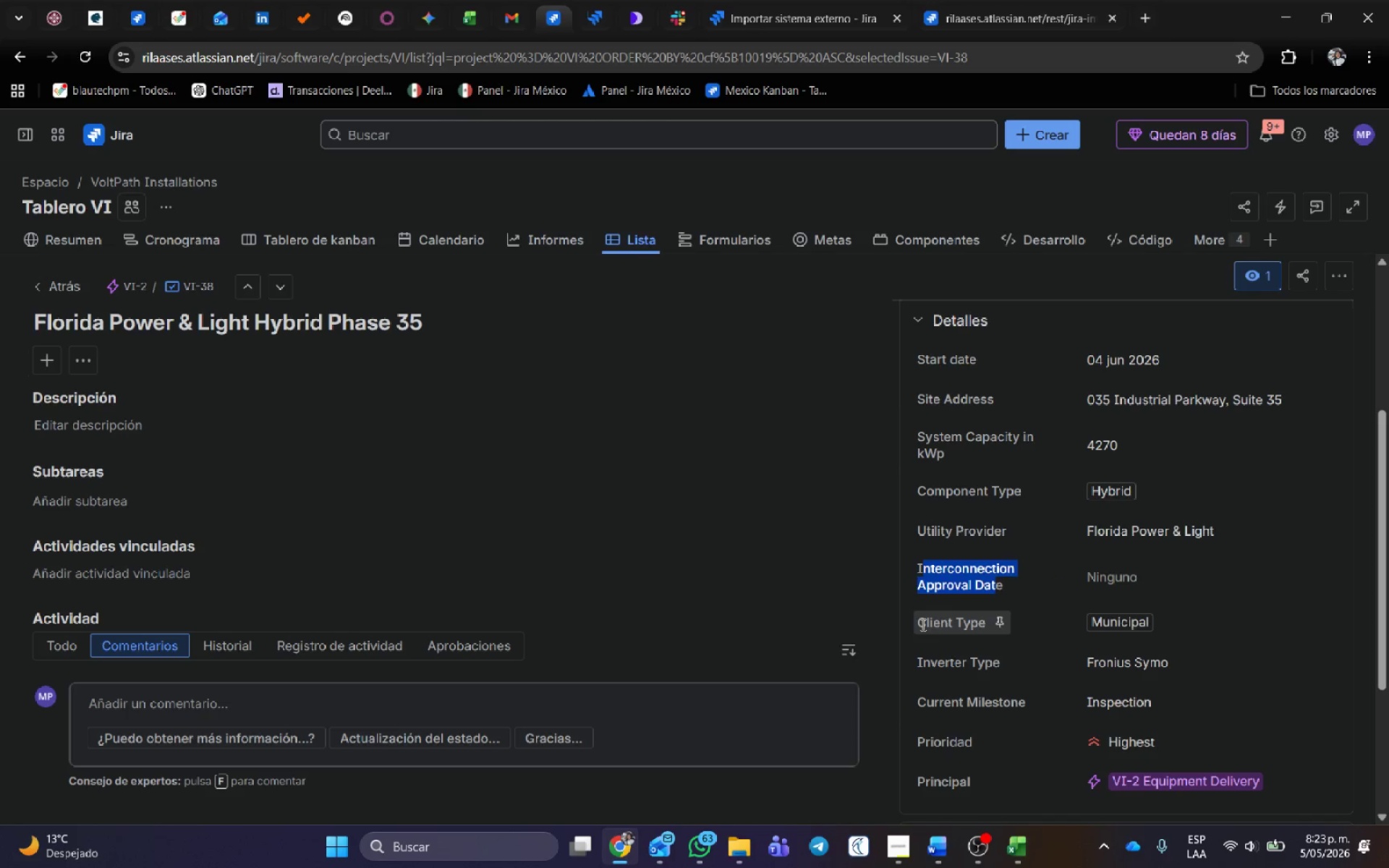 
left_click_drag(start_coordinate=[917, 624], to_coordinate=[984, 624])
 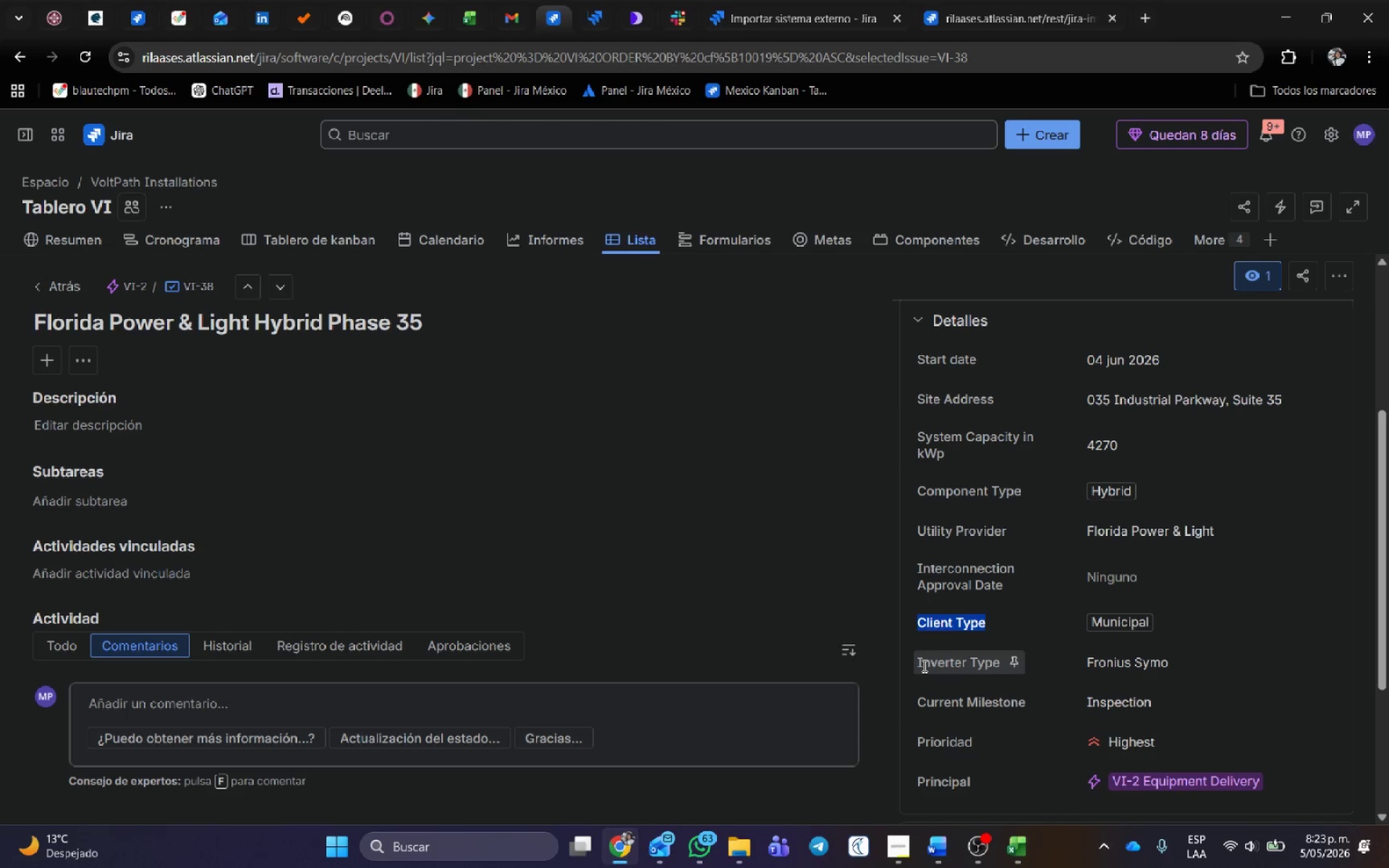 
left_click_drag(start_coordinate=[923, 665], to_coordinate=[991, 662])
 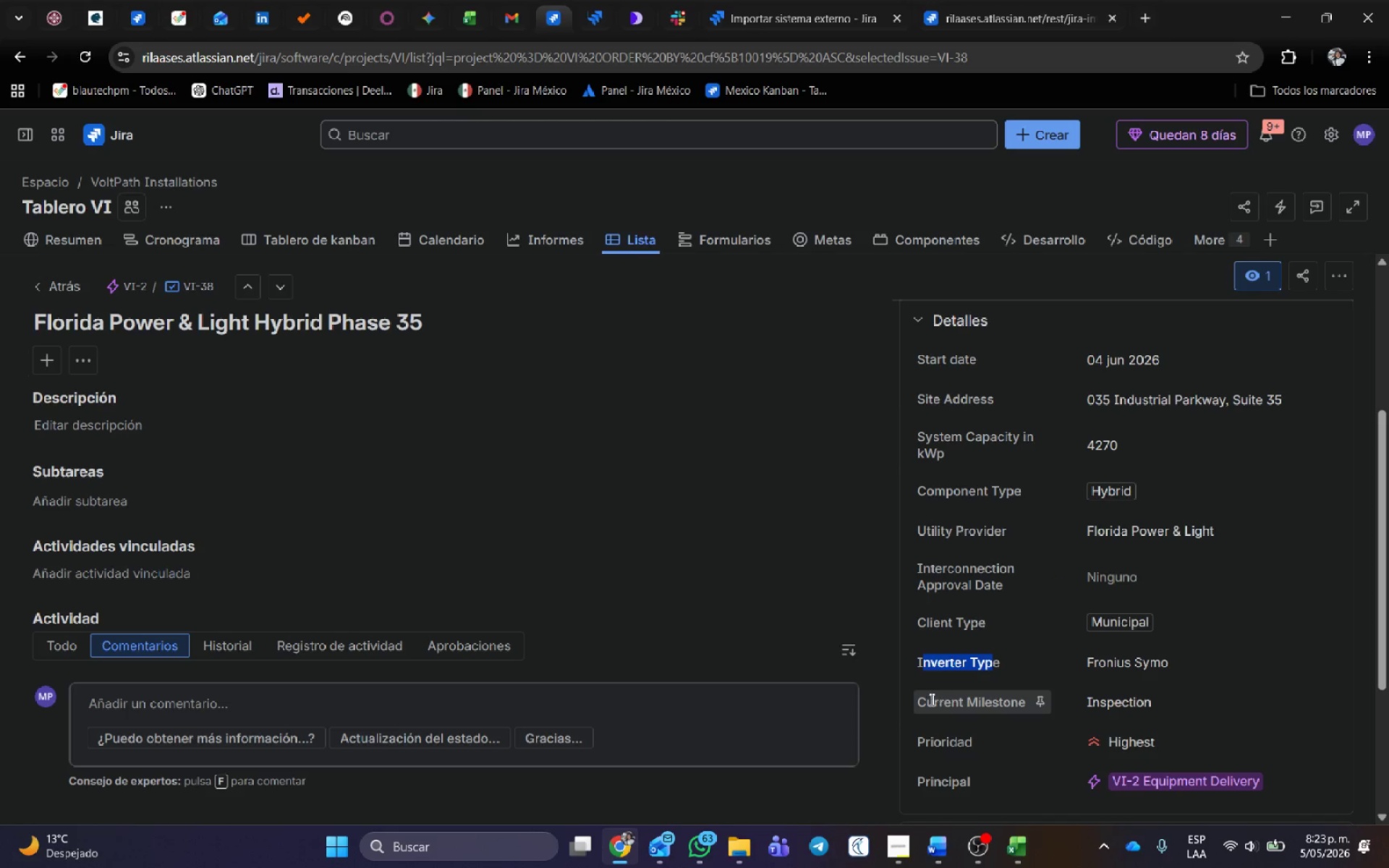 
left_click_drag(start_coordinate=[930, 699], to_coordinate=[985, 698])
 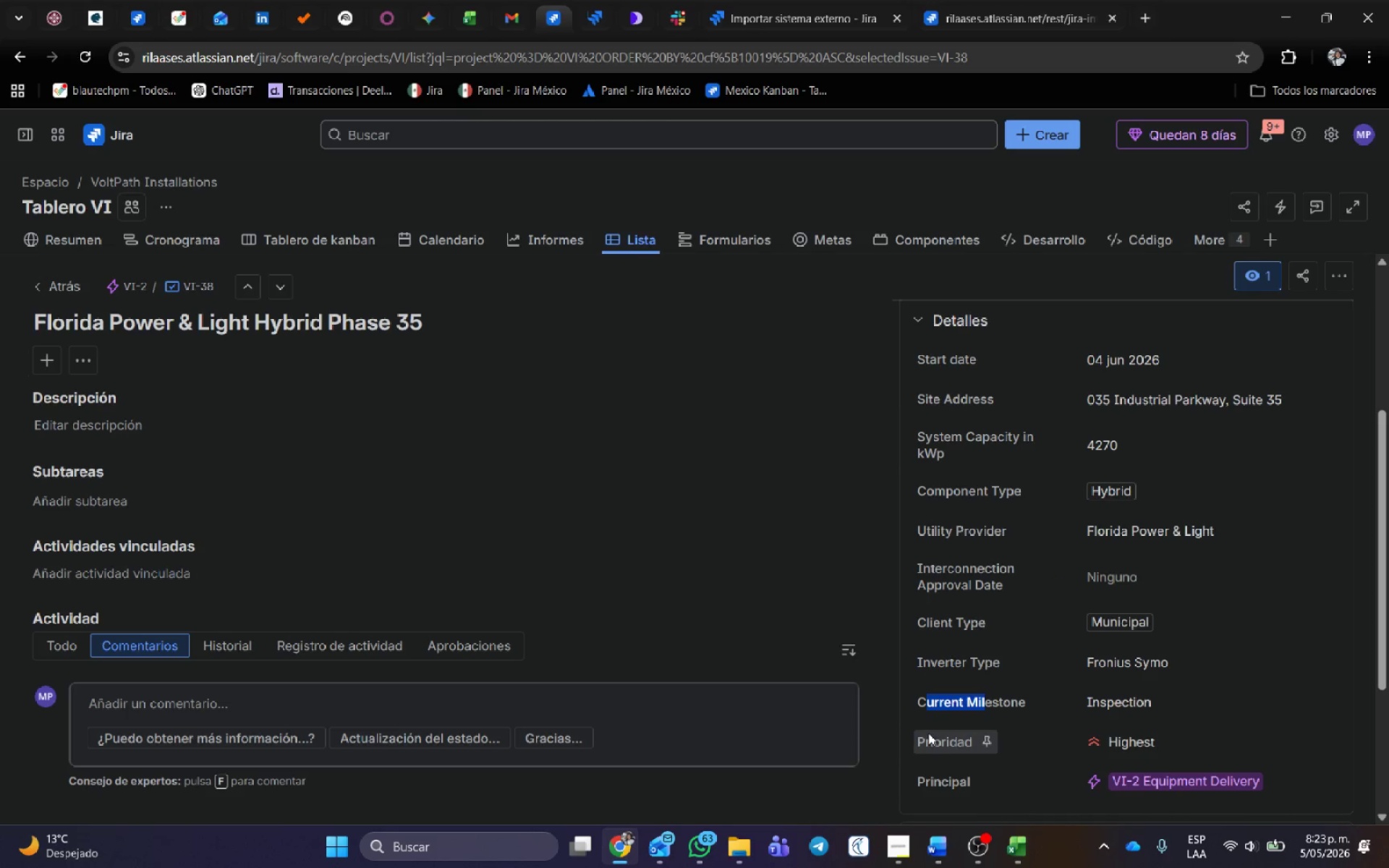 
left_click_drag(start_coordinate=[928, 732], to_coordinate=[958, 739])
 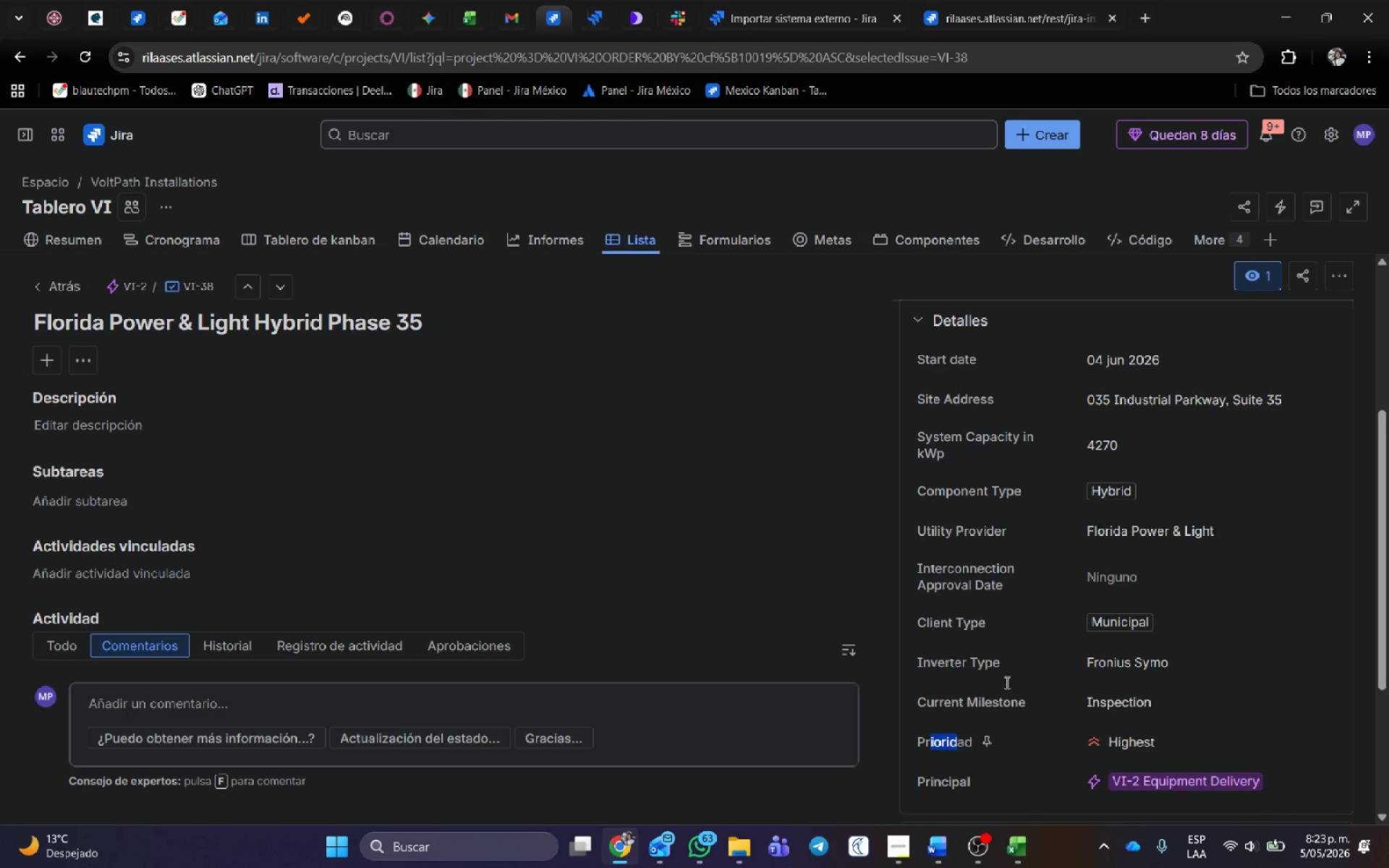 
scroll: coordinate [964, 477], scroll_direction: up, amount: 9.0
 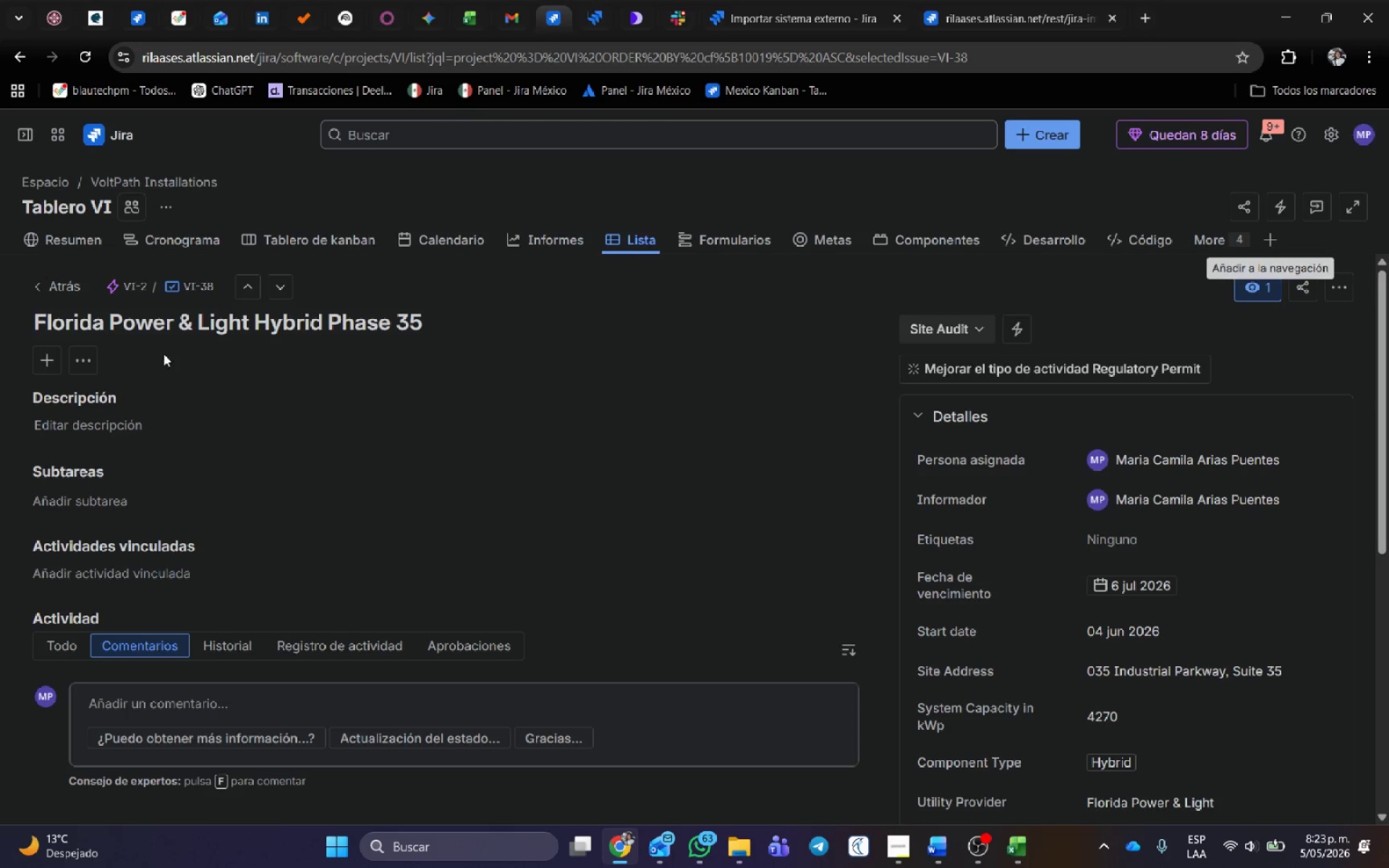 
left_click([327, 228])
 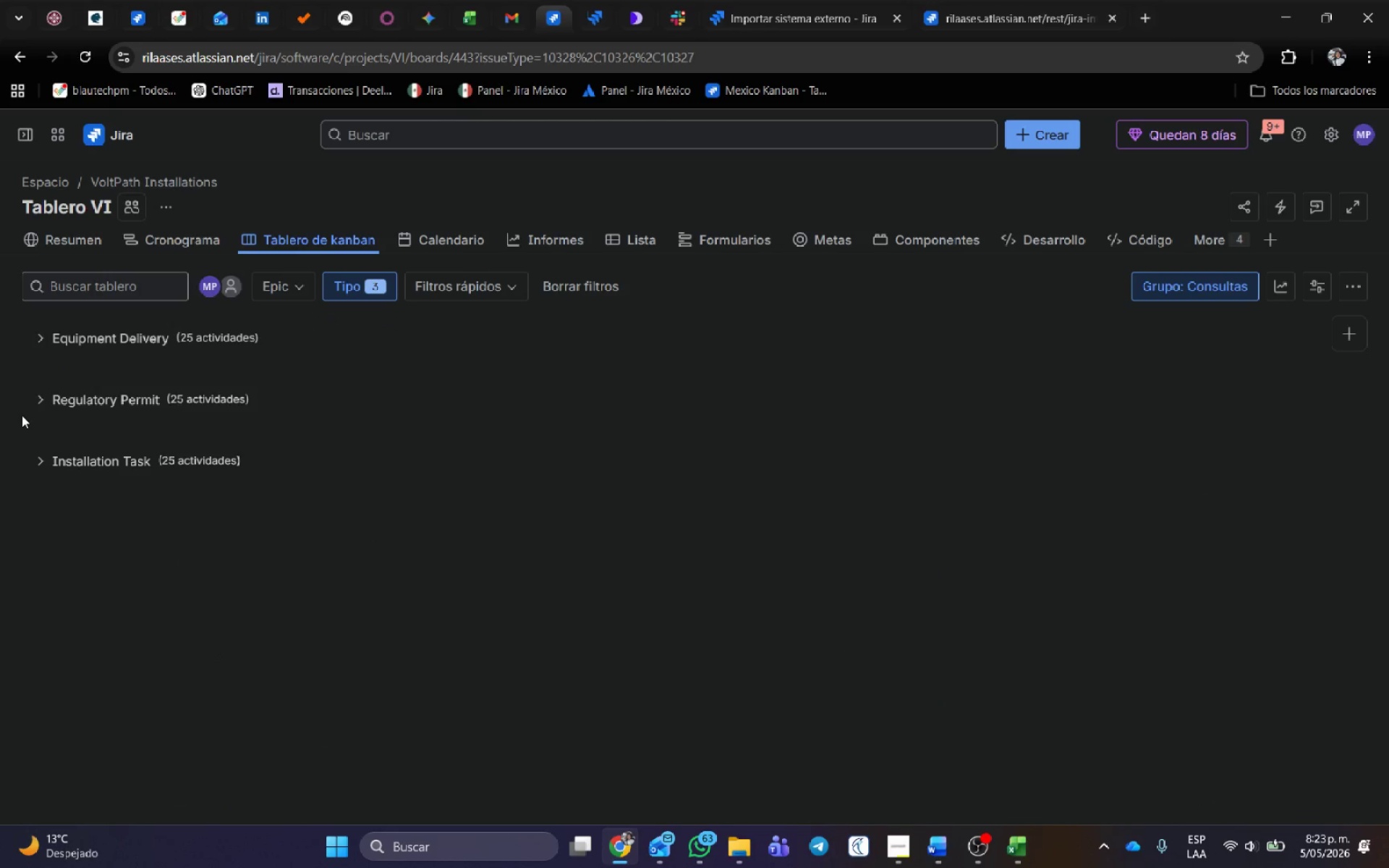 
left_click([32, 401])
 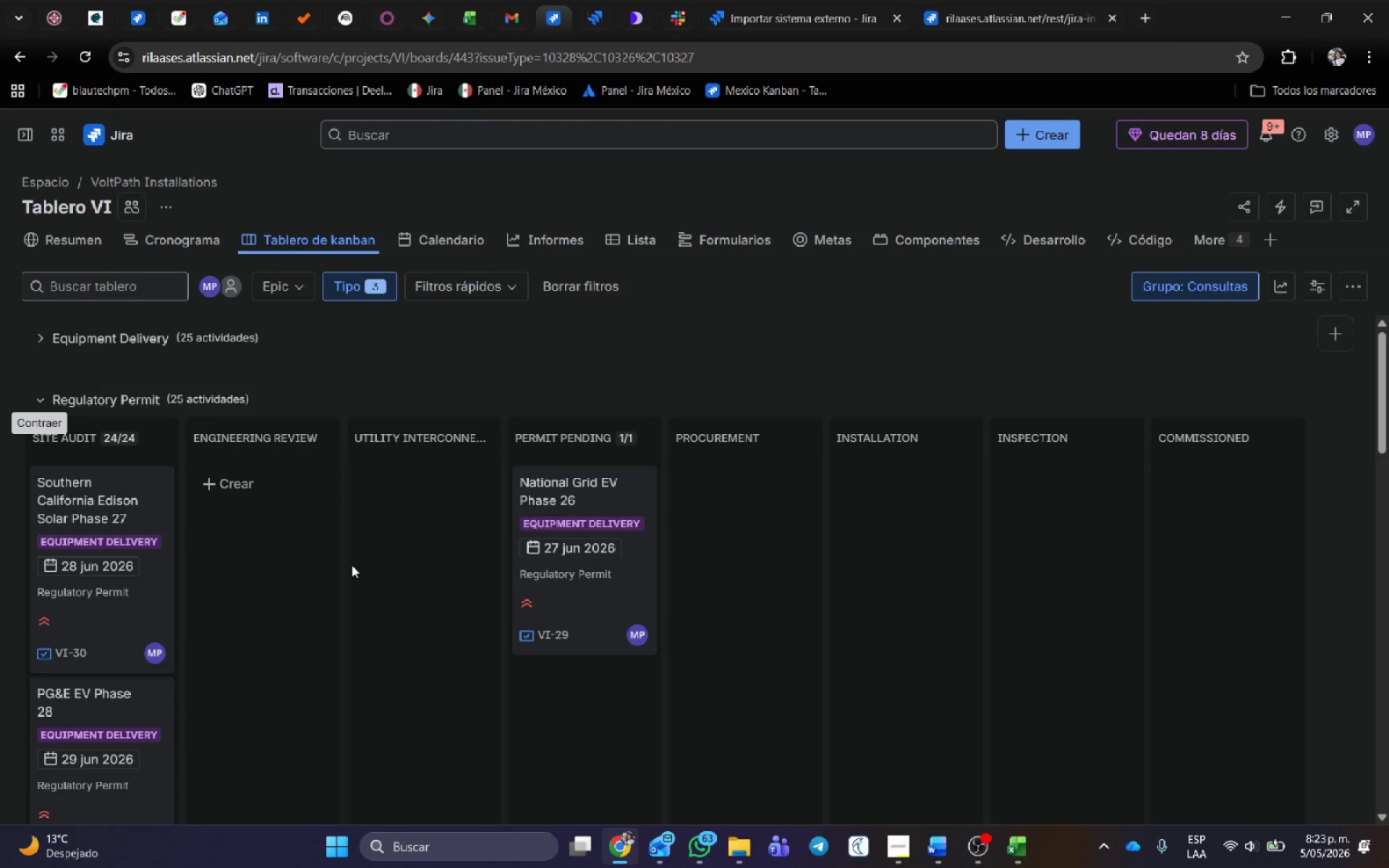 
scroll: coordinate [169, 644], scroll_direction: down, amount: 4.0
 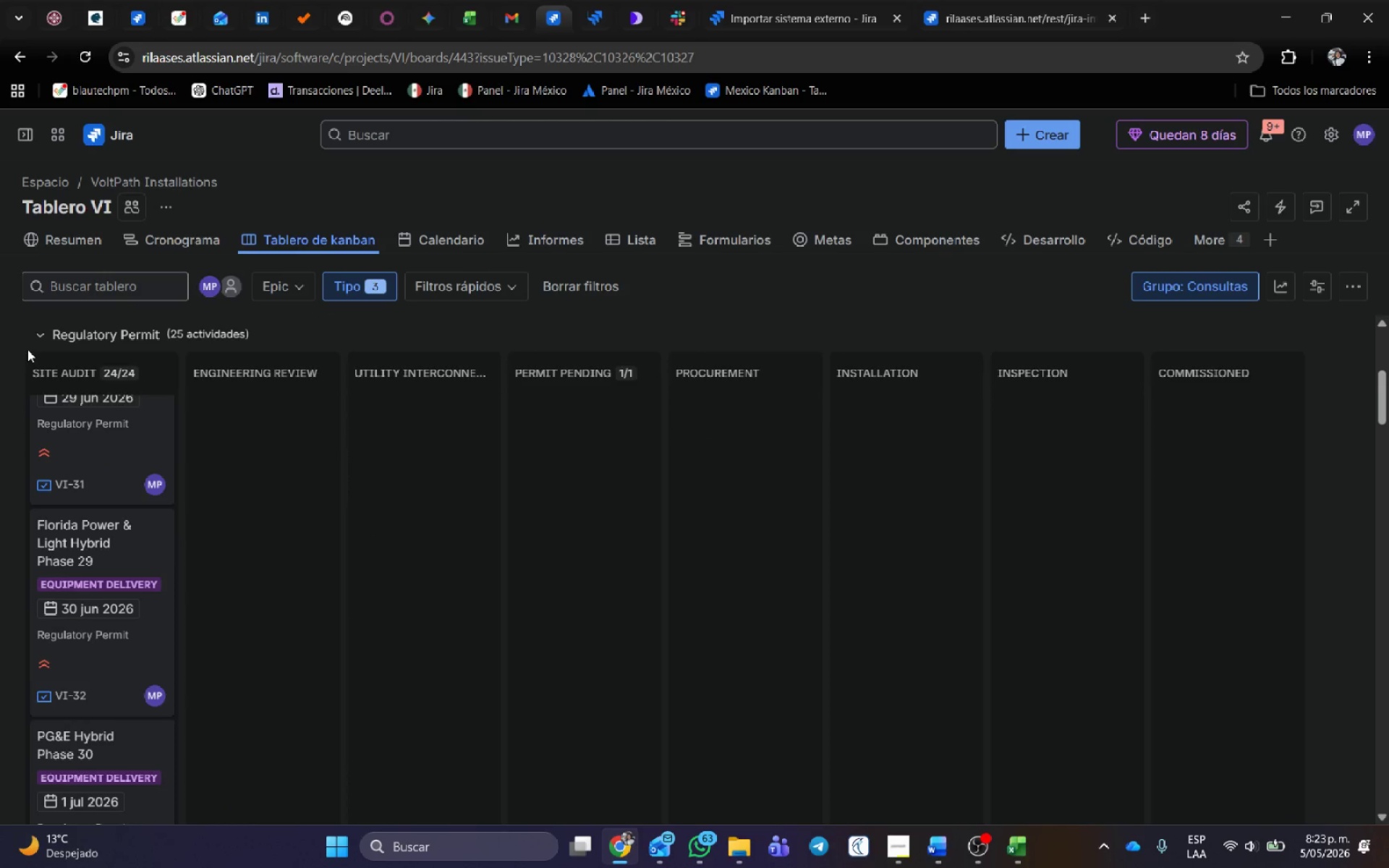 
left_click([34, 337])
 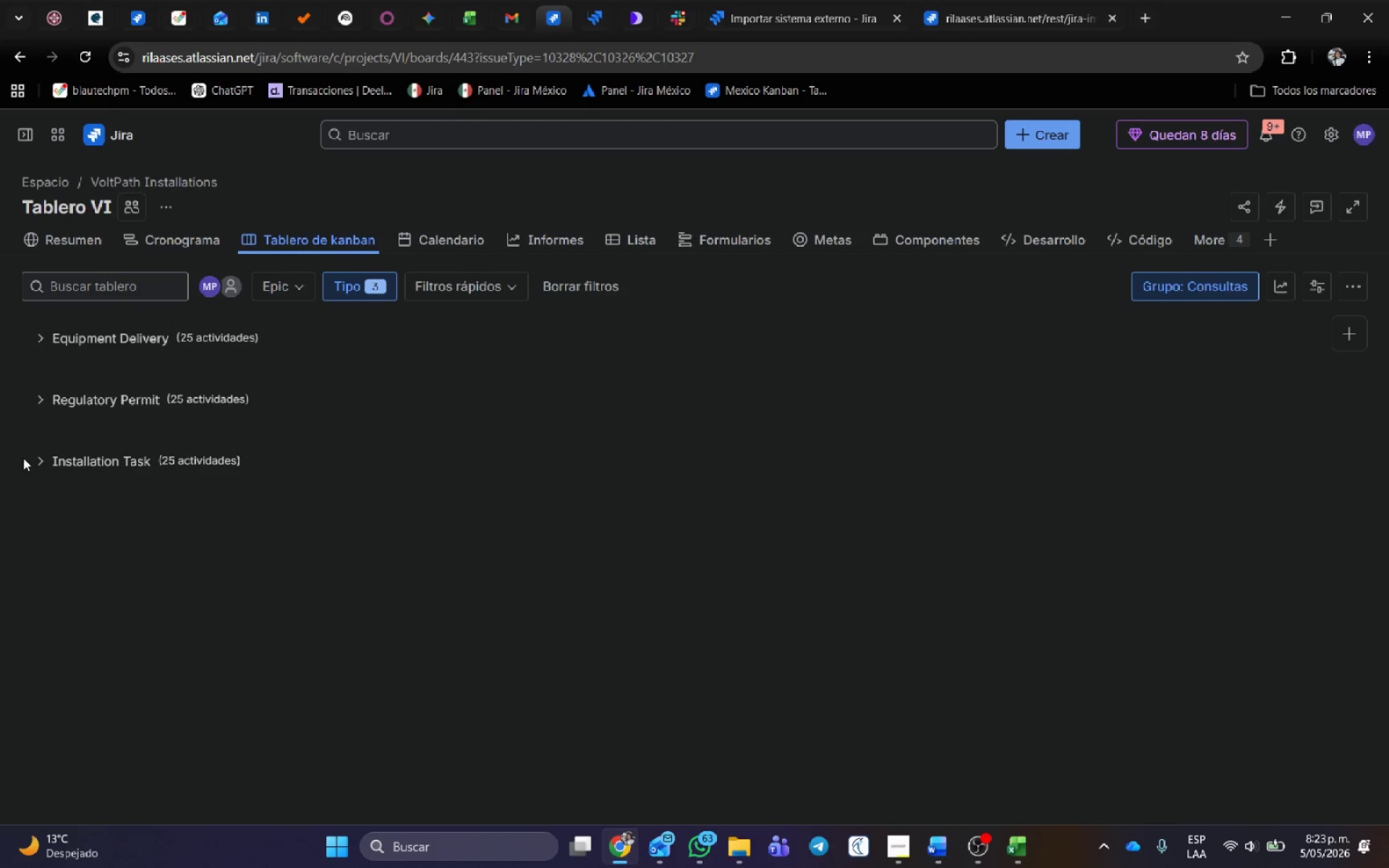 
left_click([39, 460])
 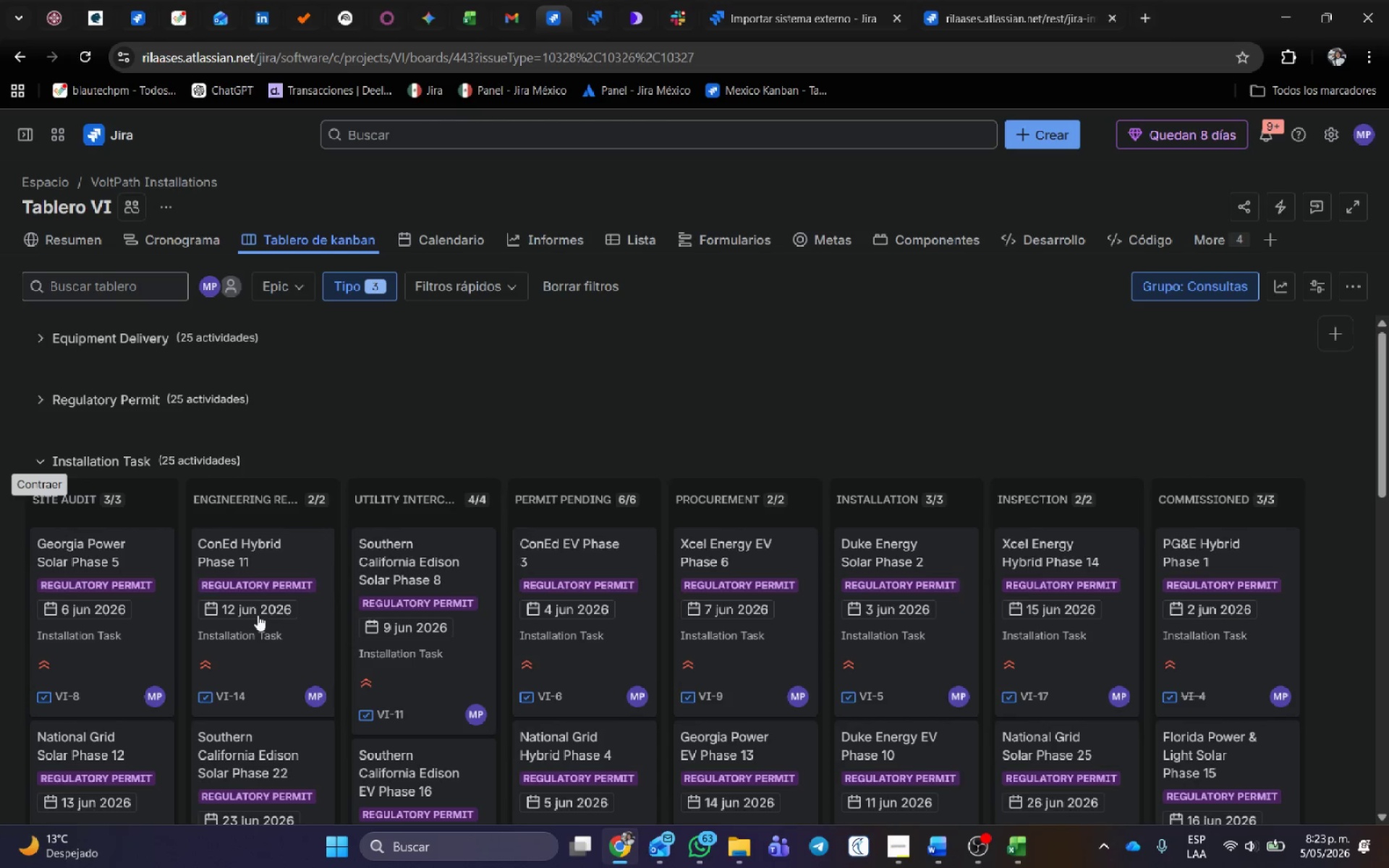 
scroll: coordinate [207, 564], scroll_direction: down, amount: 2.0
 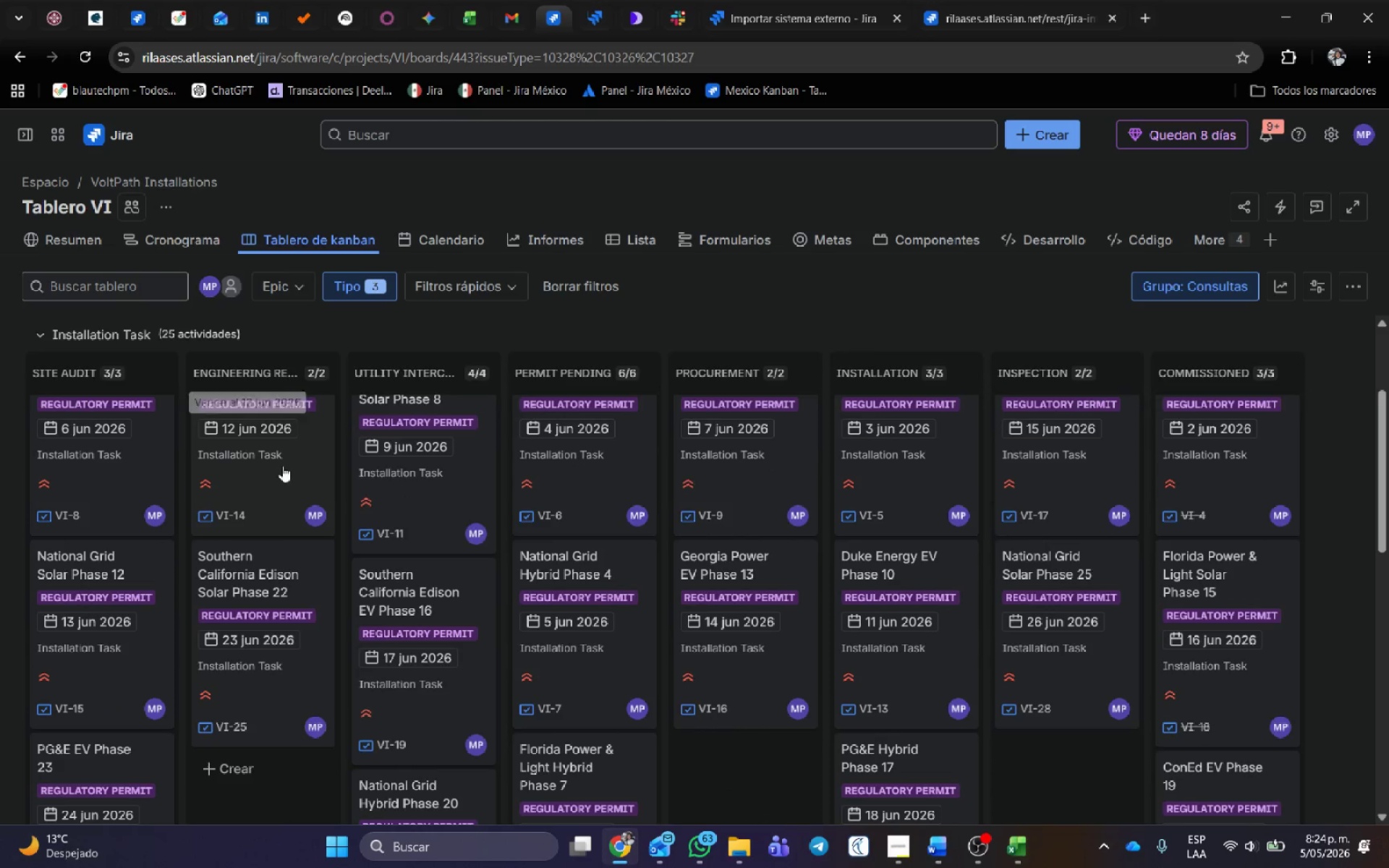 
left_click([269, 493])
 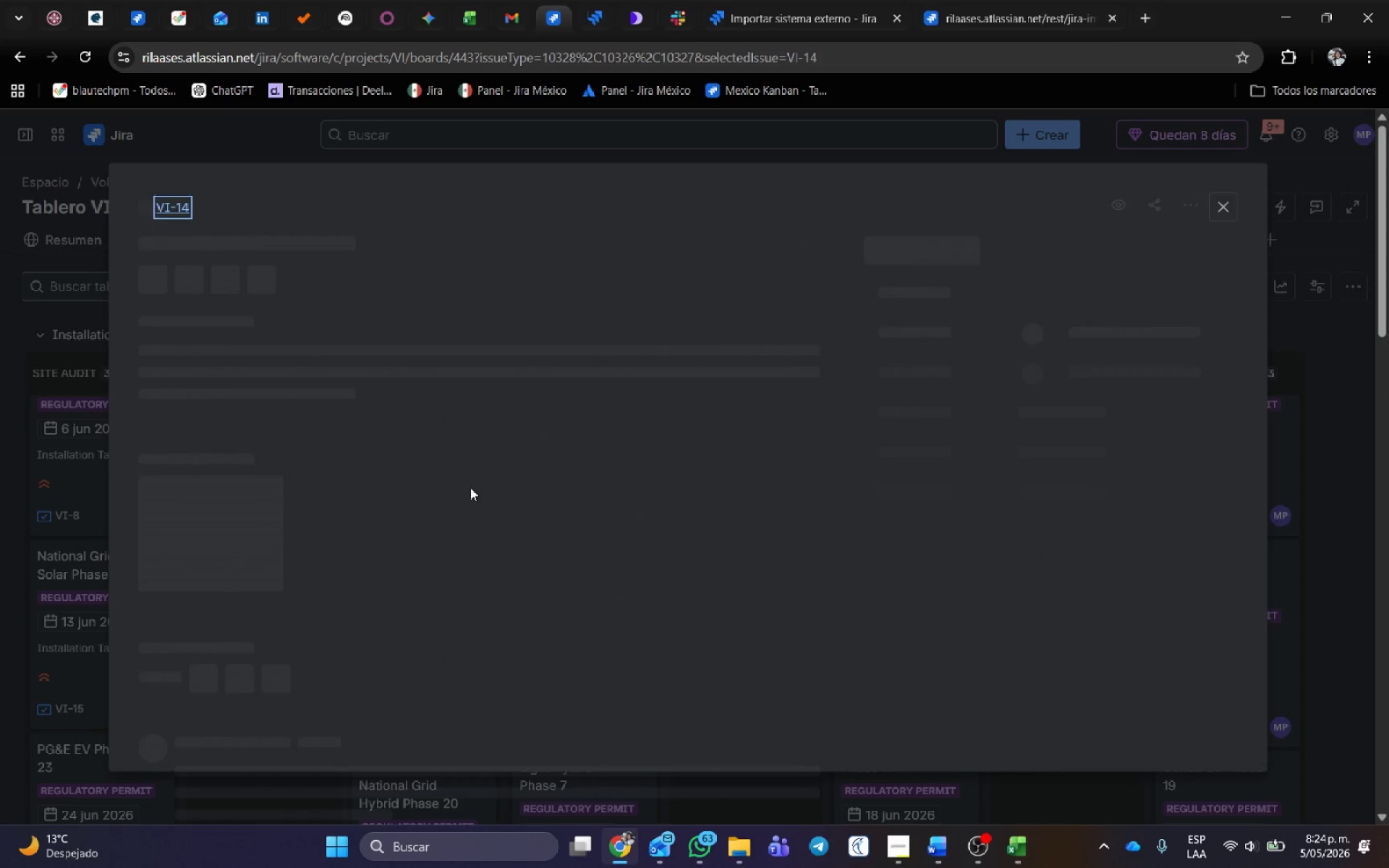 
scroll: coordinate [459, 528], scroll_direction: down, amount: 2.0
 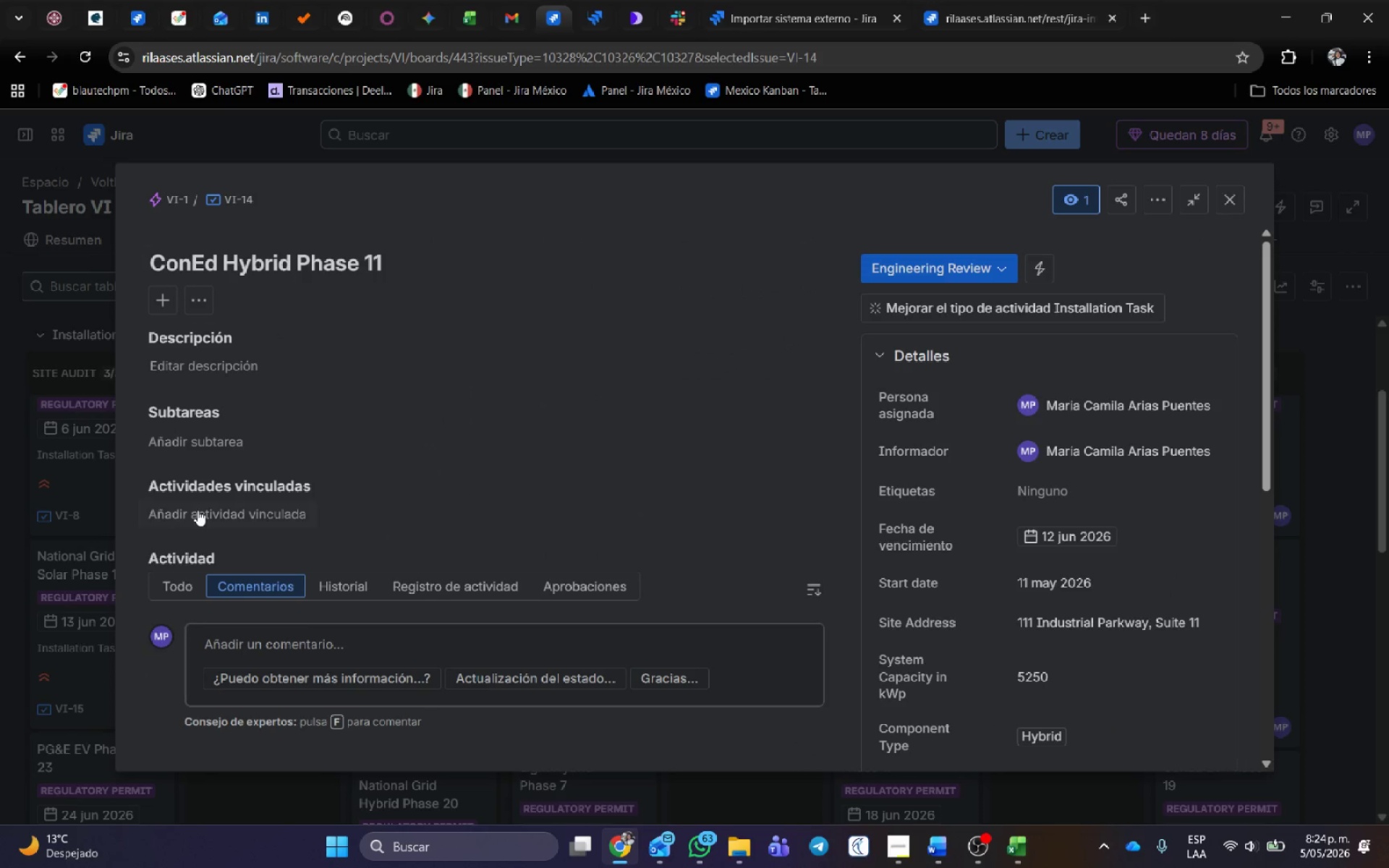 
left_click([197, 509])
 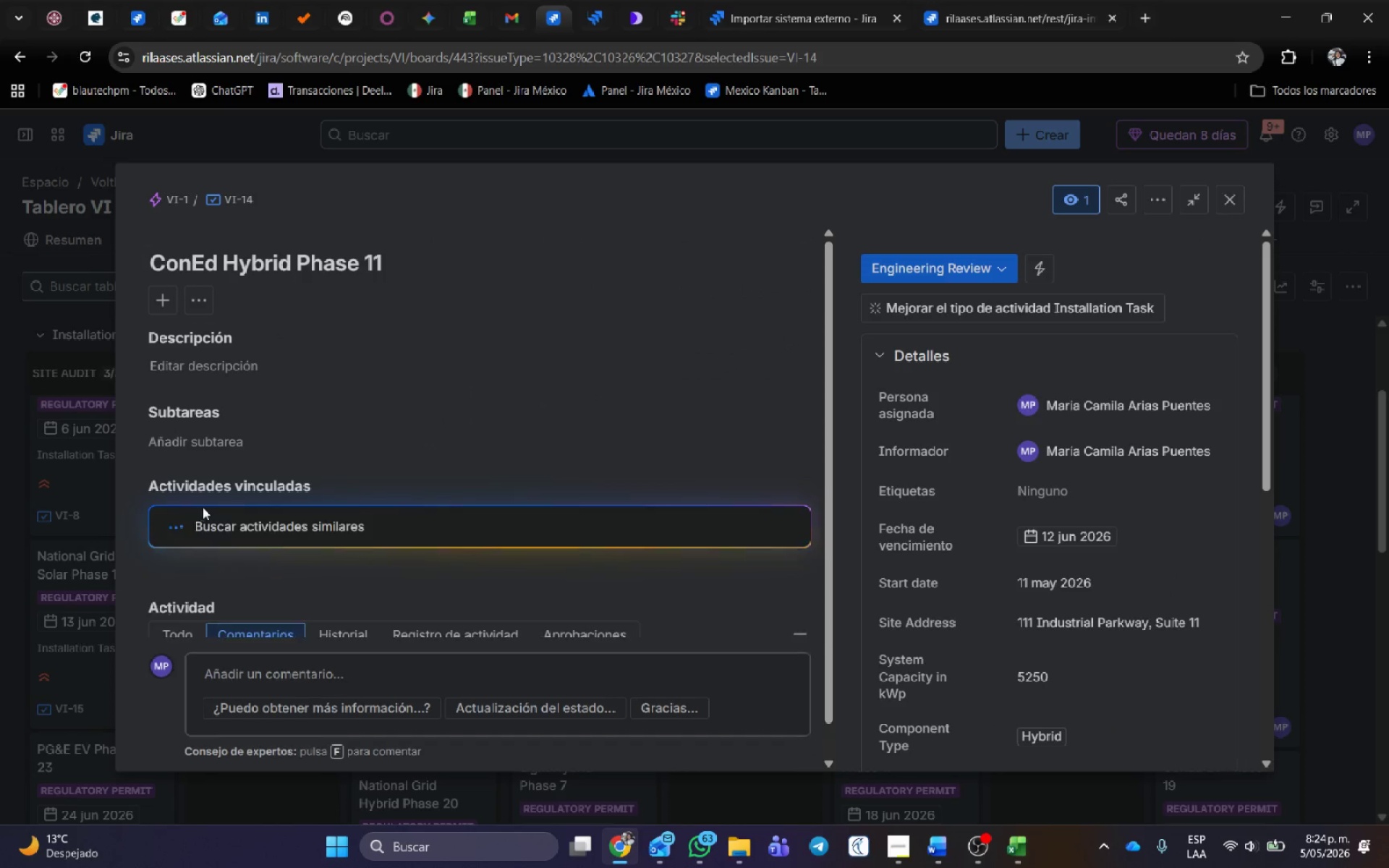 
scroll: coordinate [216, 503], scroll_direction: down, amount: 1.0
 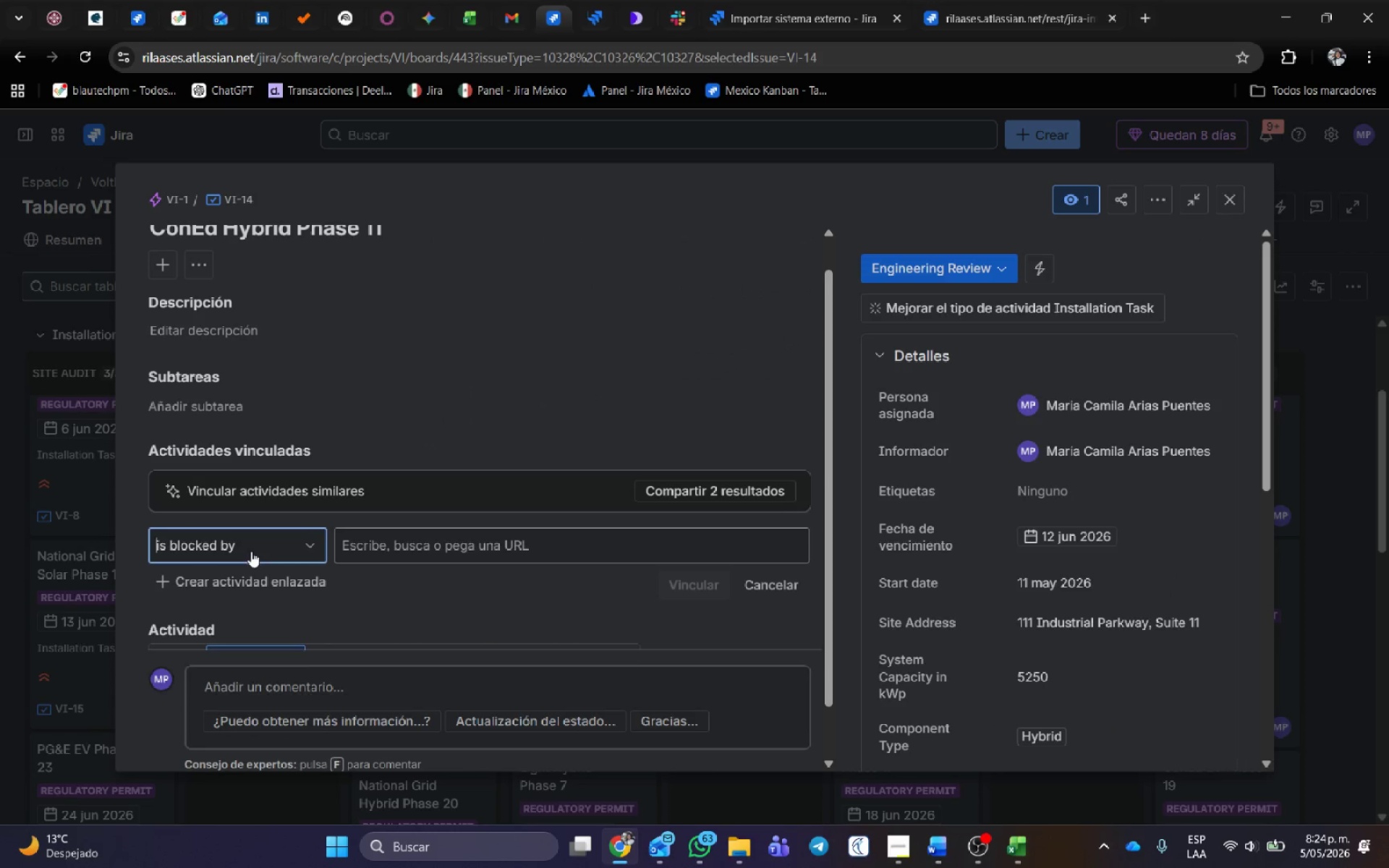 
left_click([251, 551])
 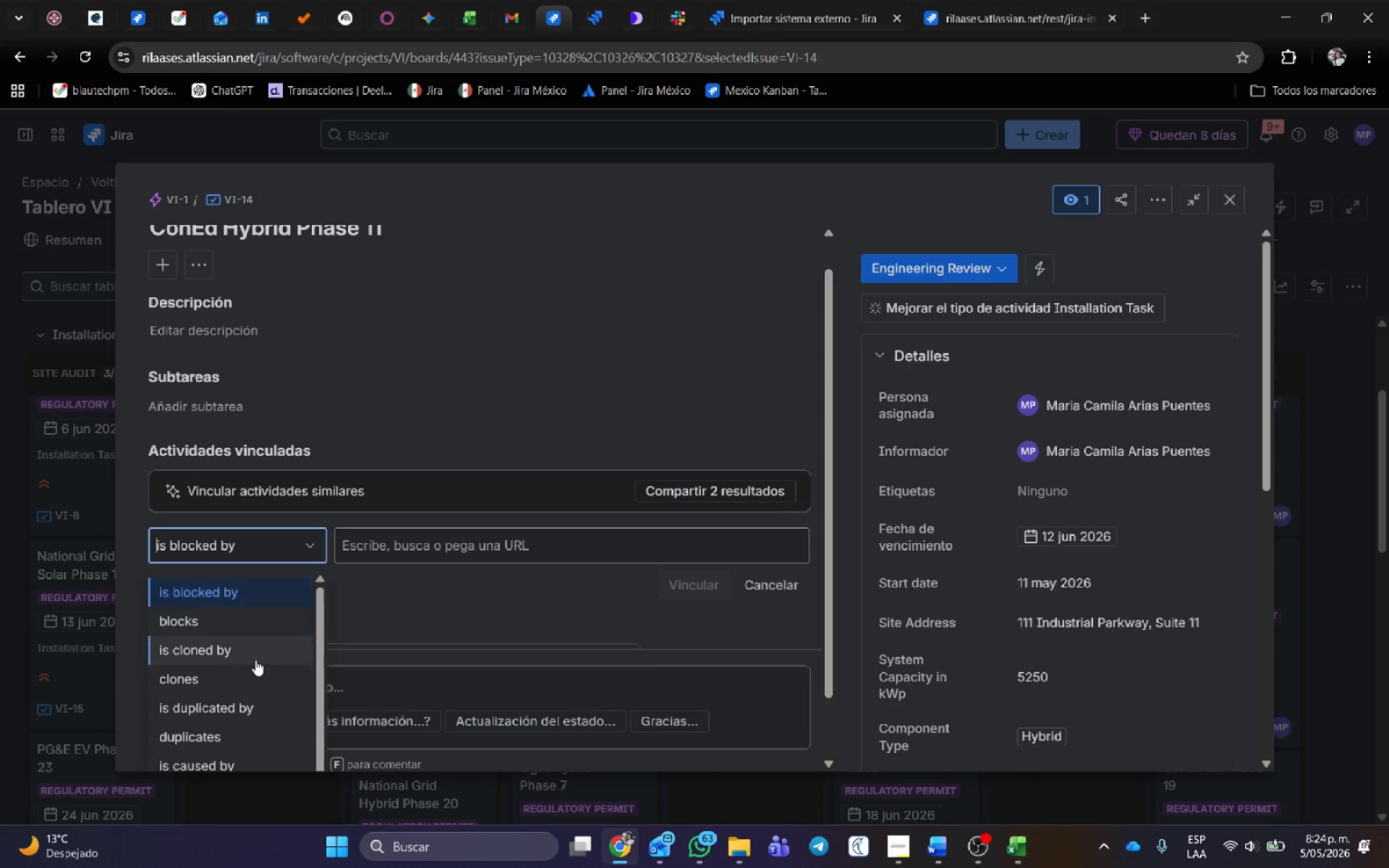 
scroll: coordinate [465, 627], scroll_direction: down, amount: 7.0
 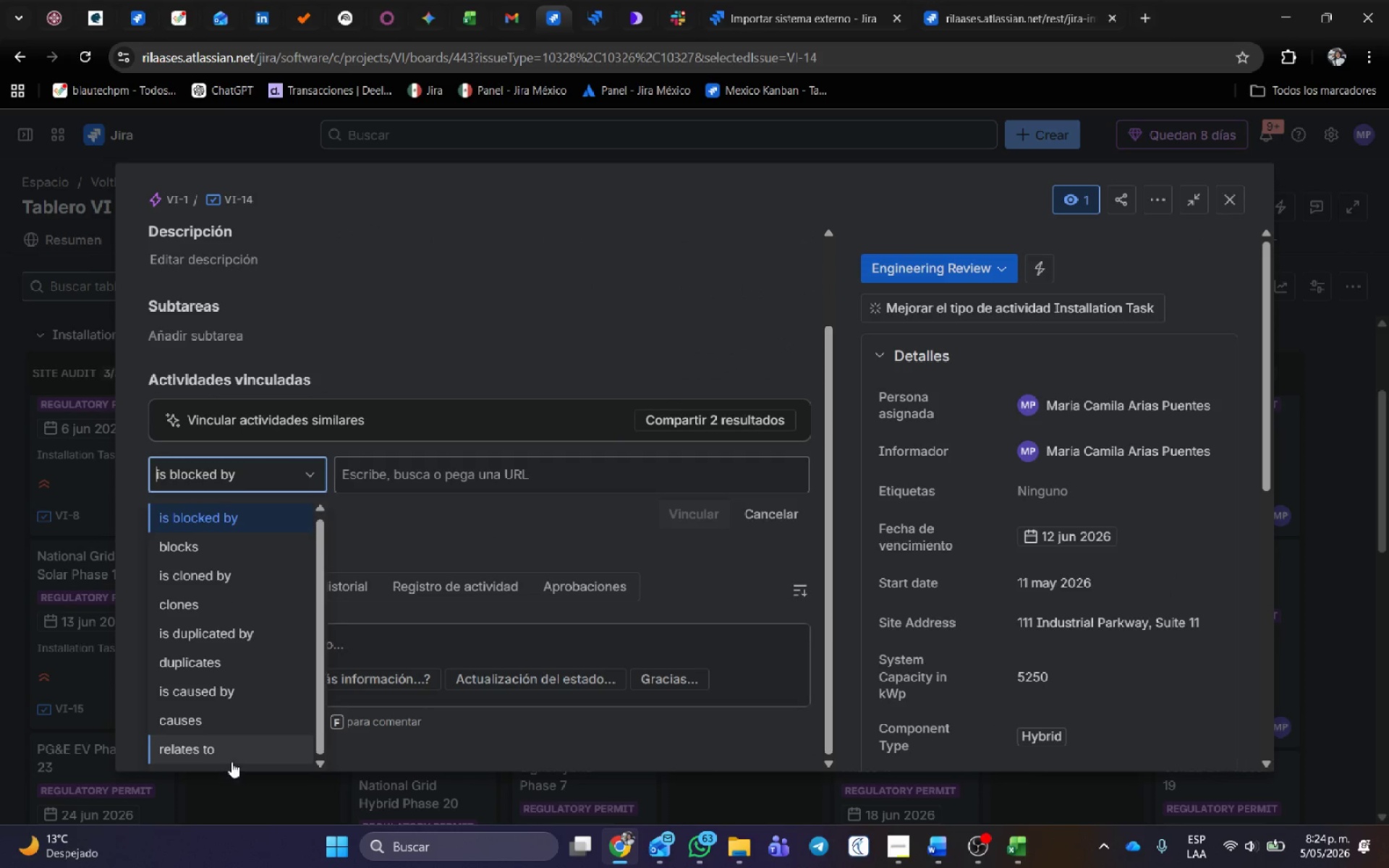 
left_click([232, 759])
 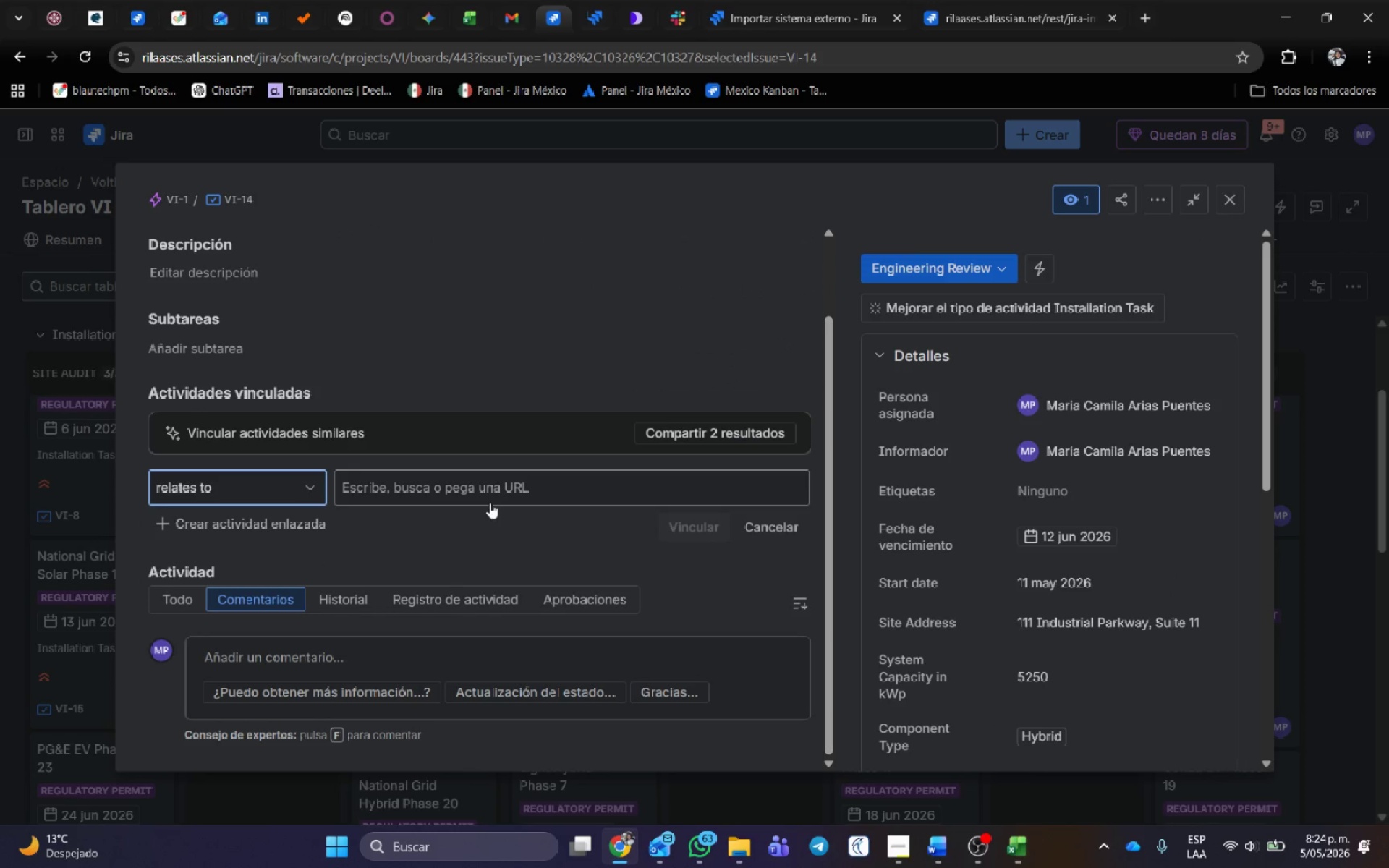 
left_click([490, 488])
 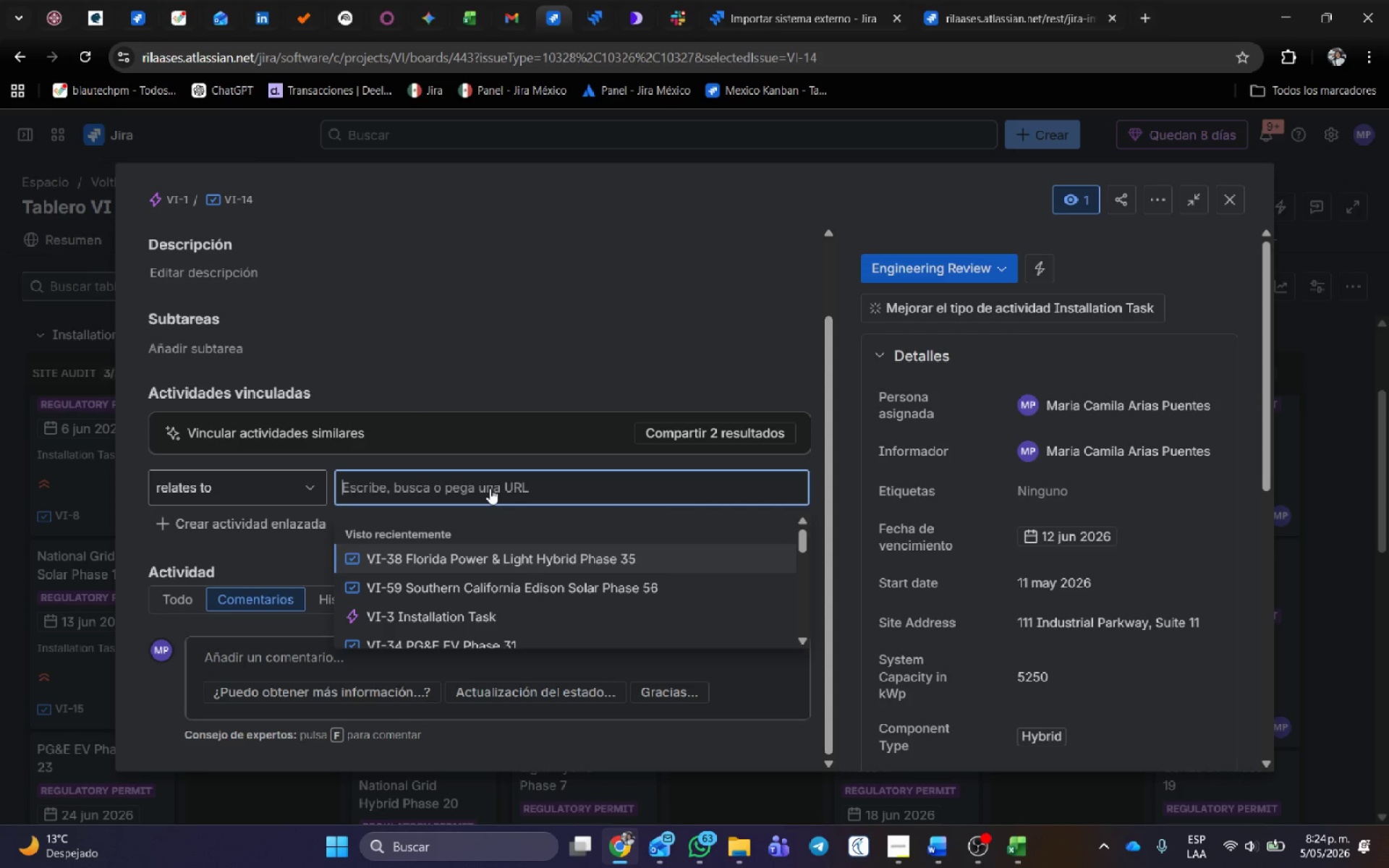 
type(vi-31)
 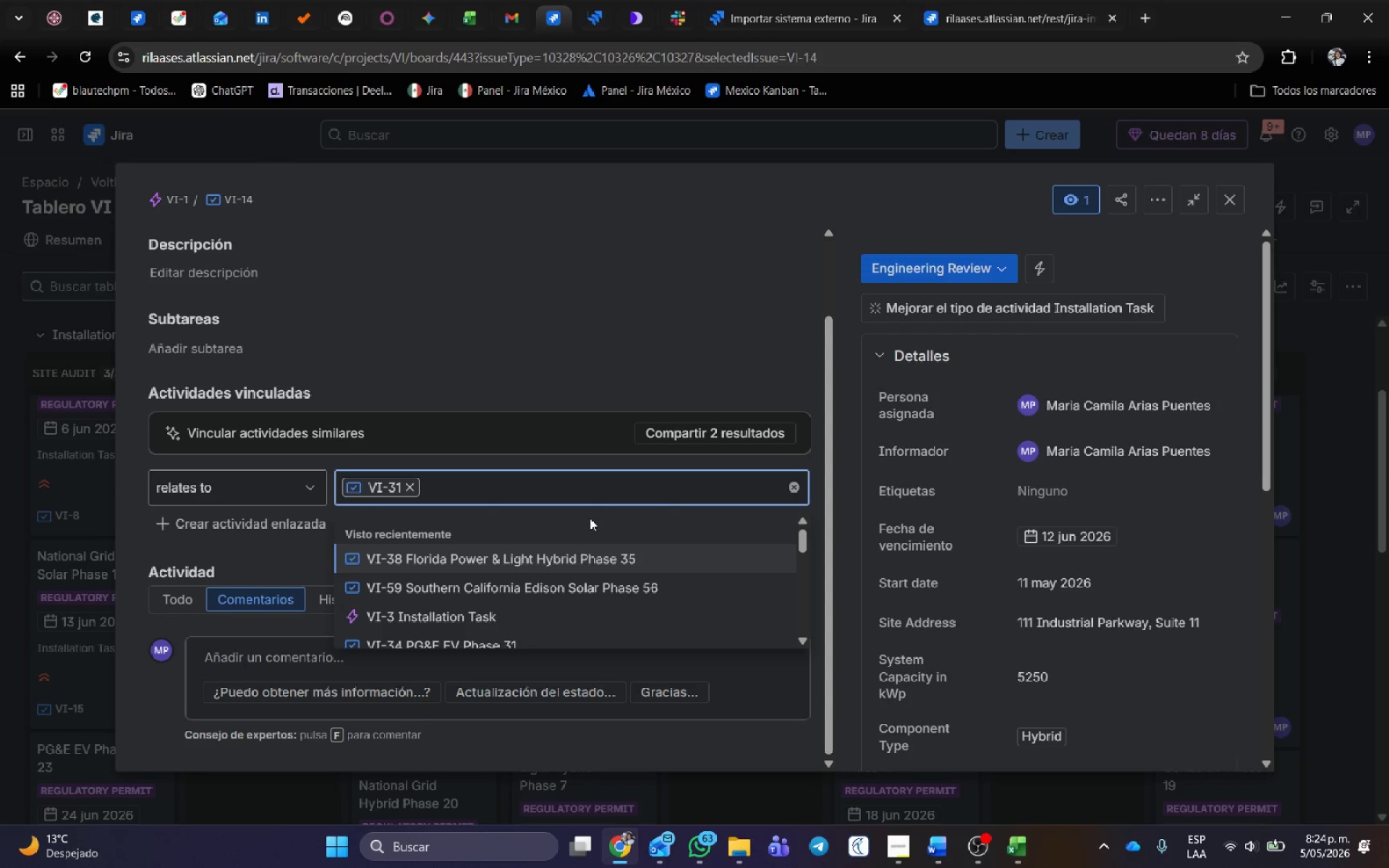 
left_click([653, 344])
 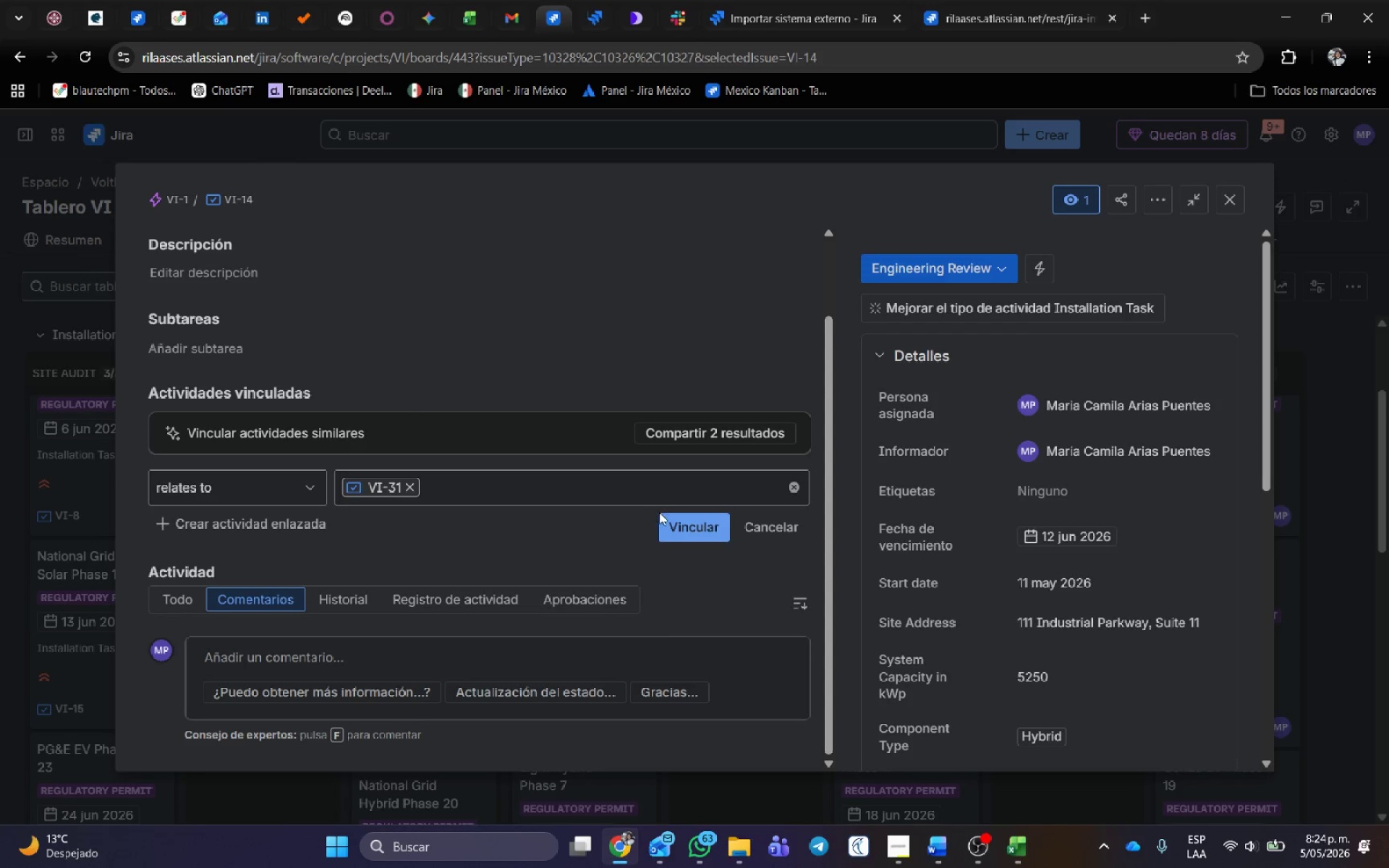 
left_click([684, 528])
 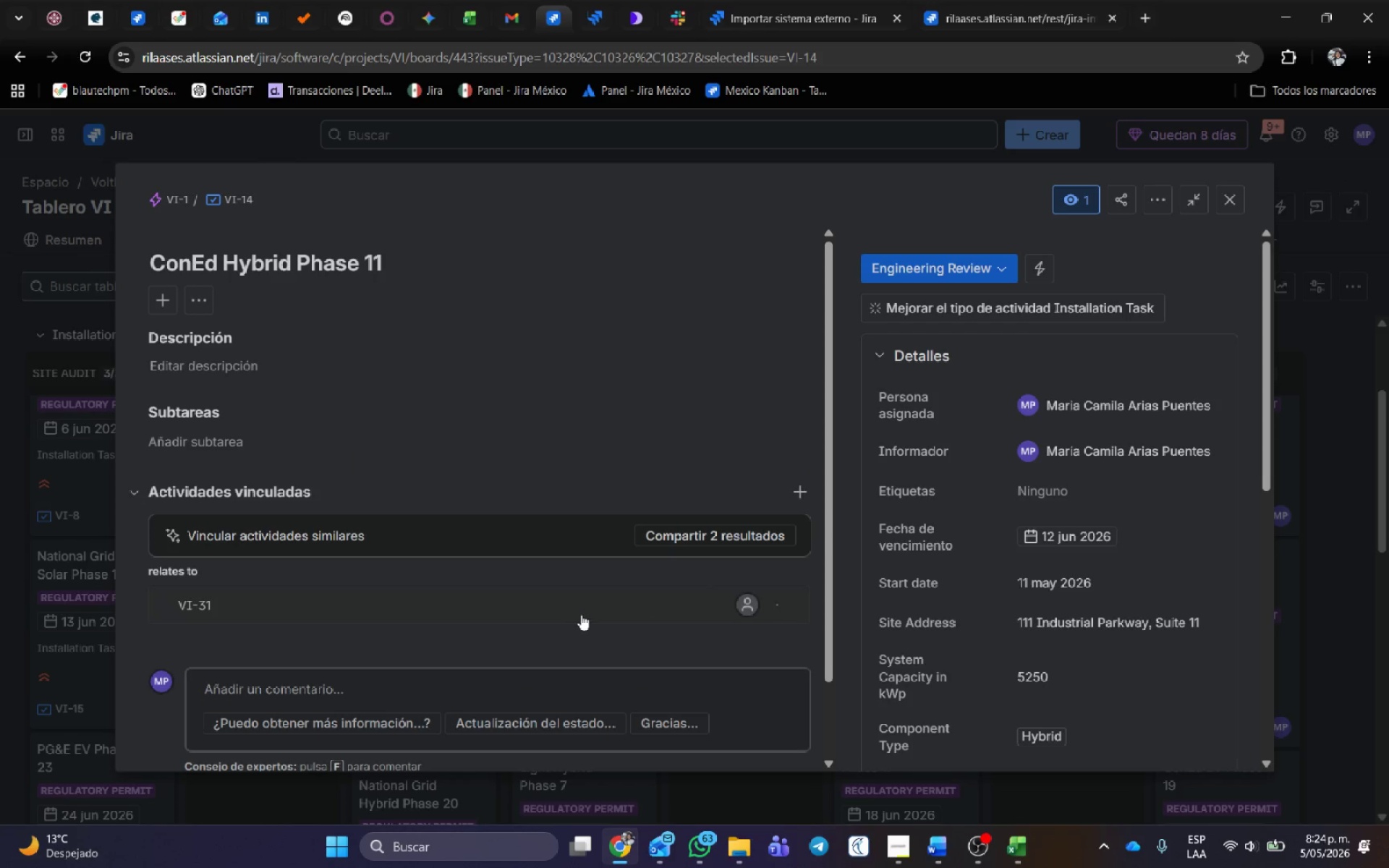 
scroll: coordinate [615, 525], scroll_direction: down, amount: 1.0
 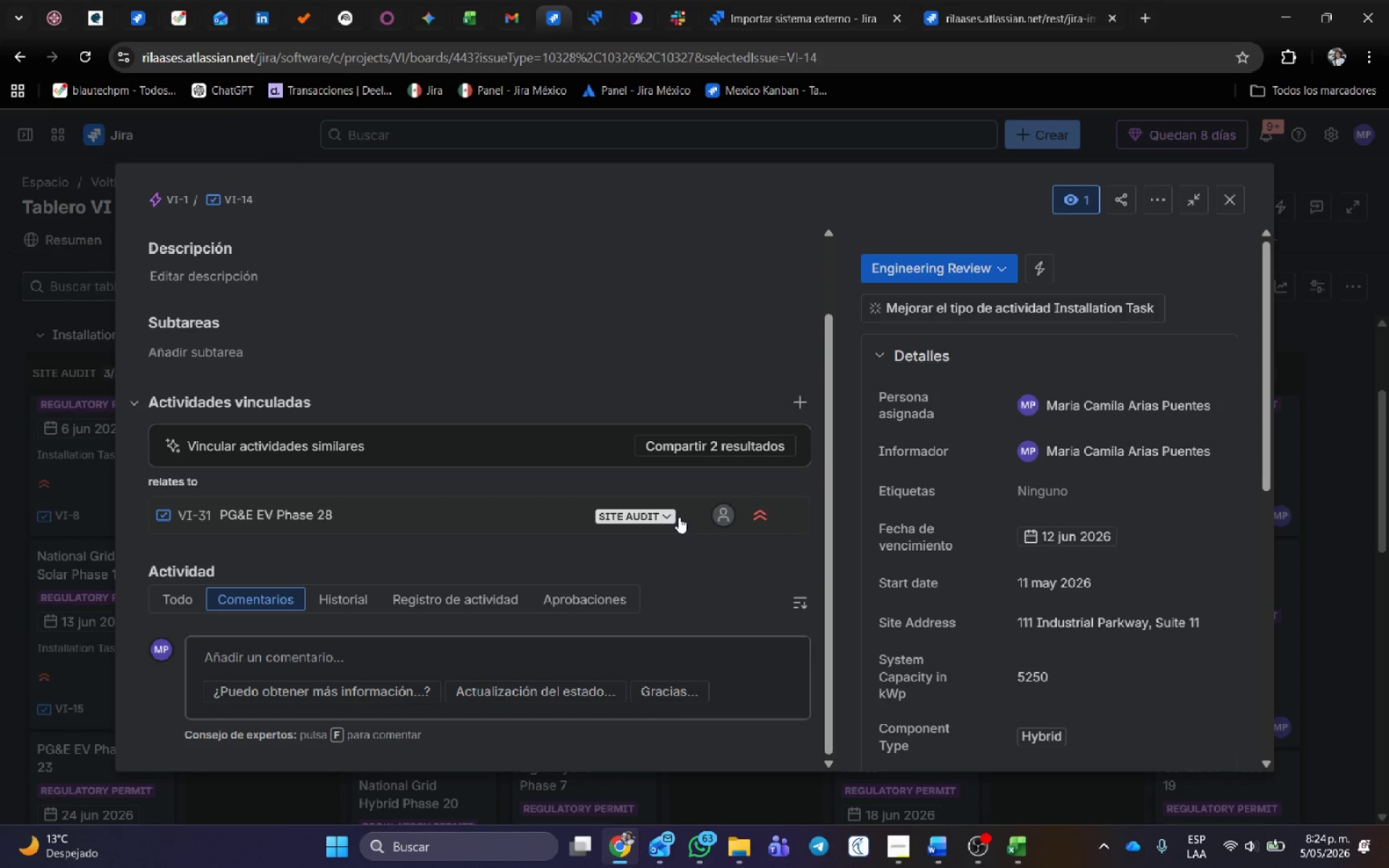 
left_click([651, 516])
 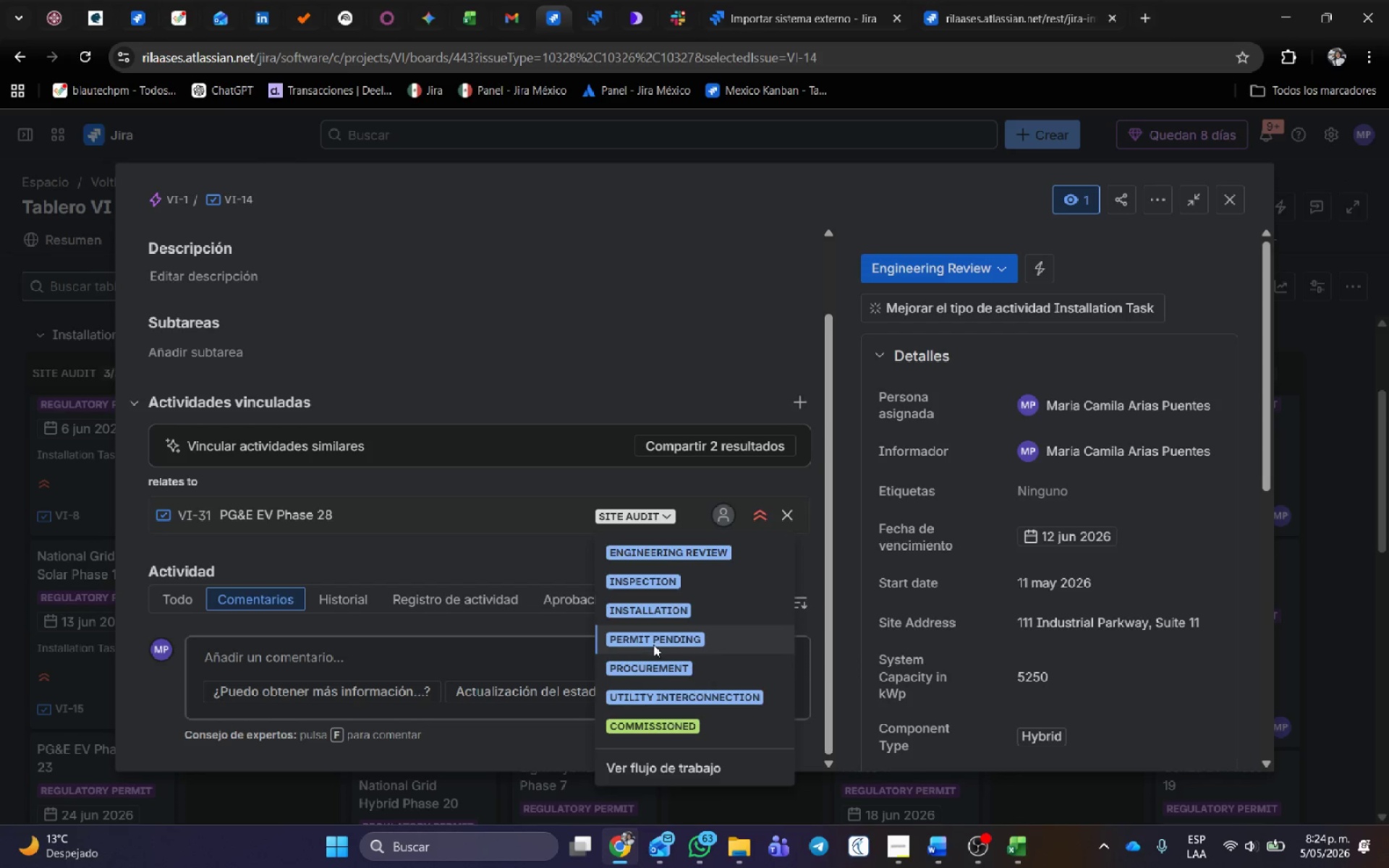 
left_click([656, 642])
 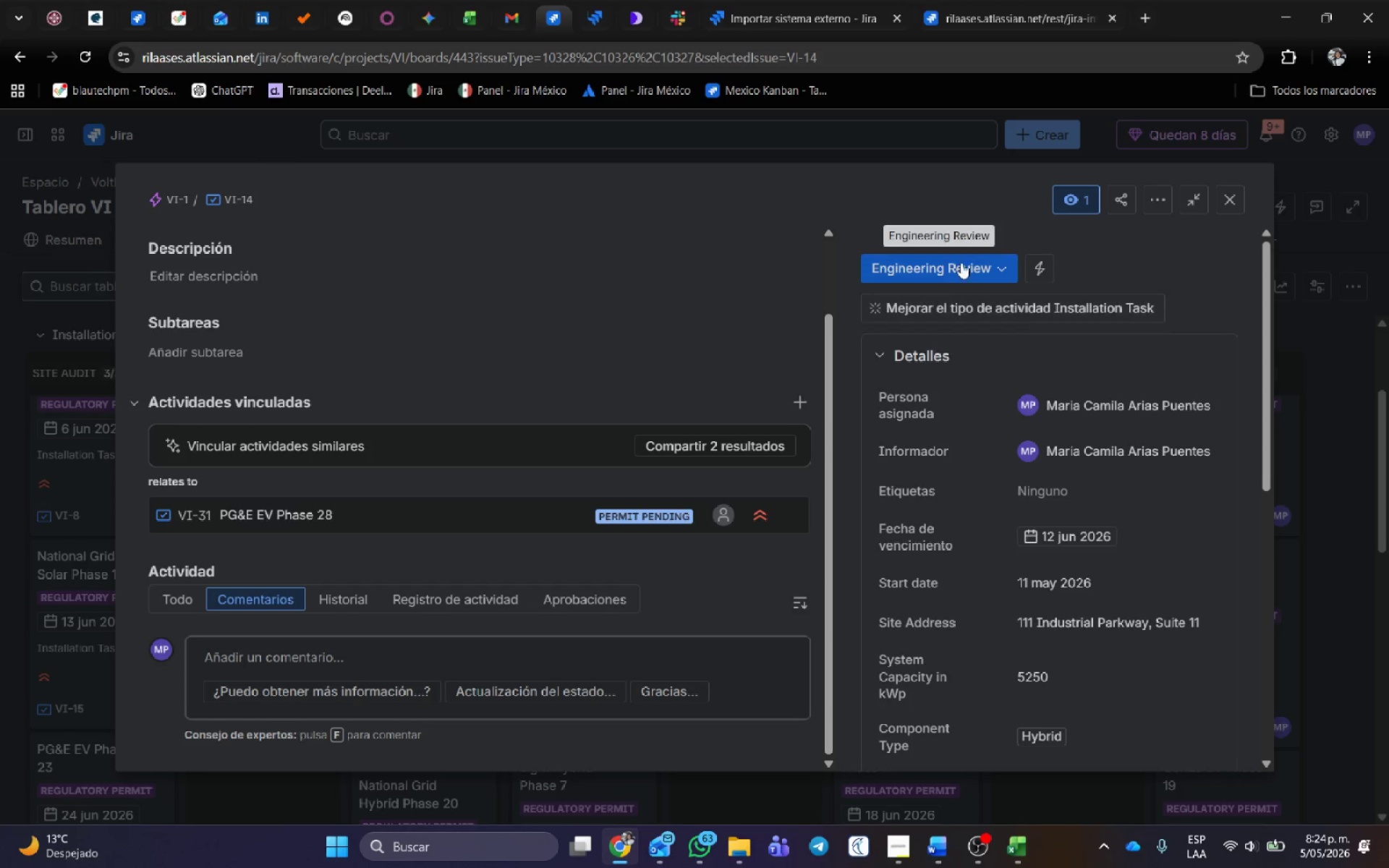 
left_click([934, 273])
 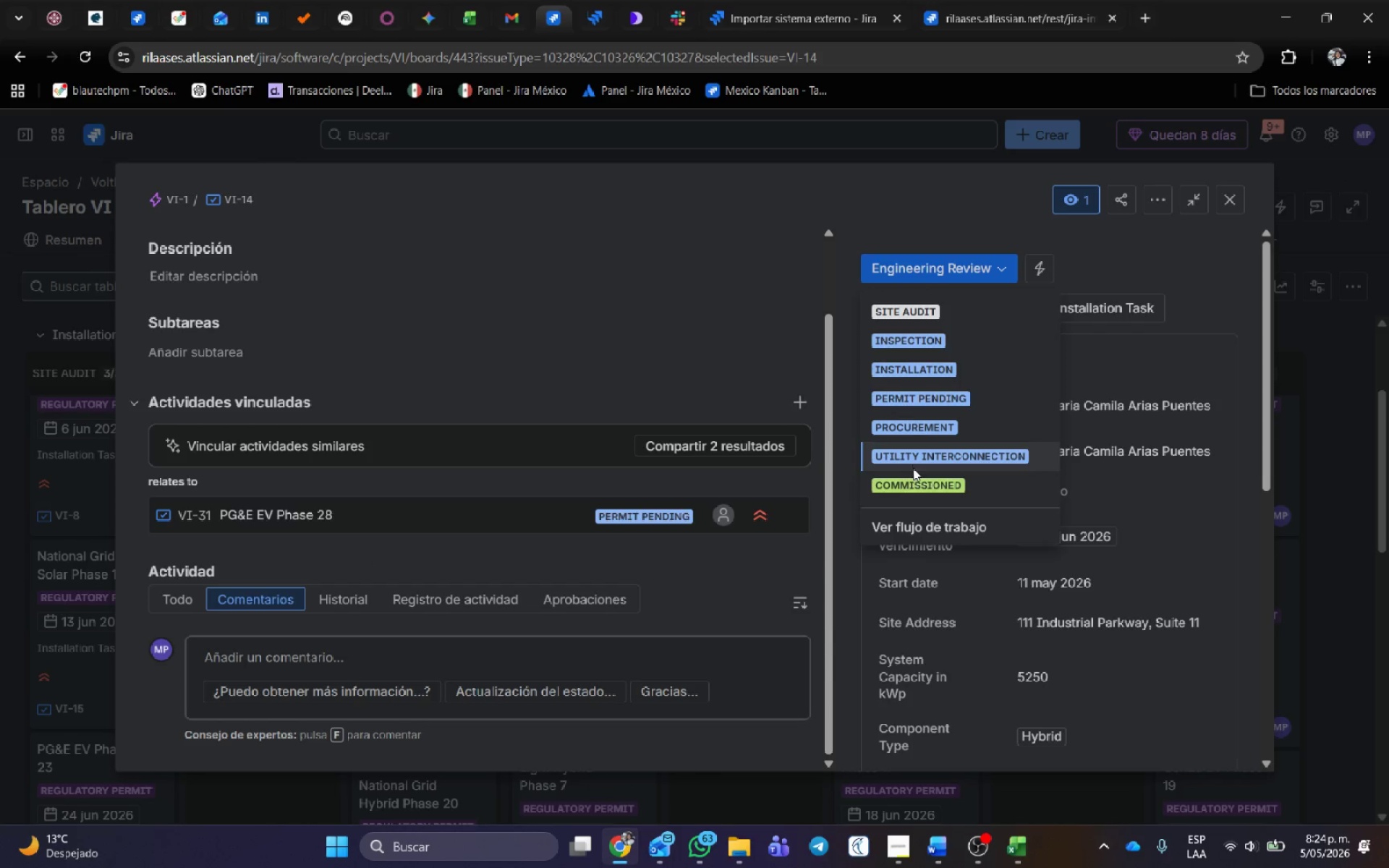 
left_click([912, 482])
 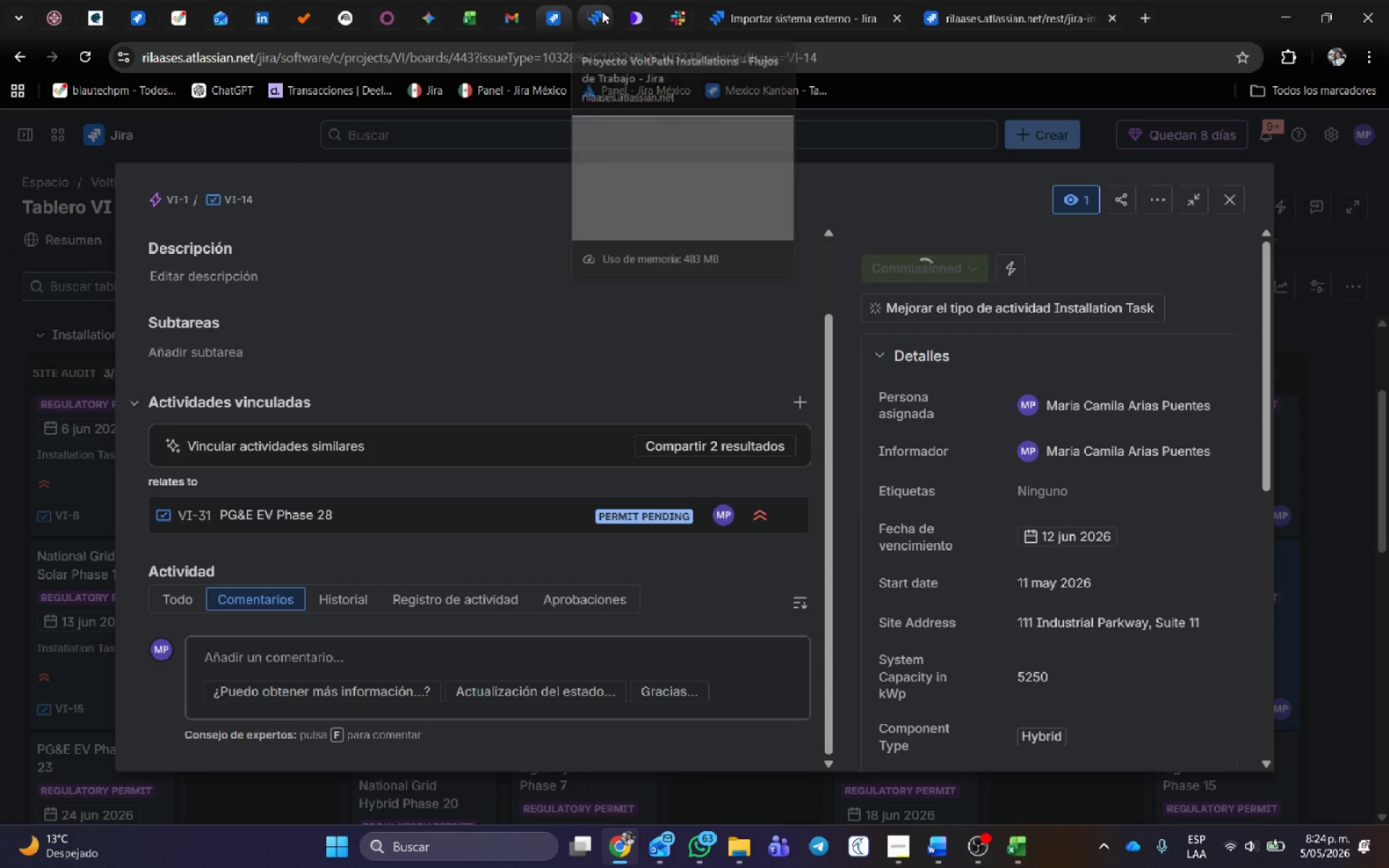 
left_click([602, 11])
 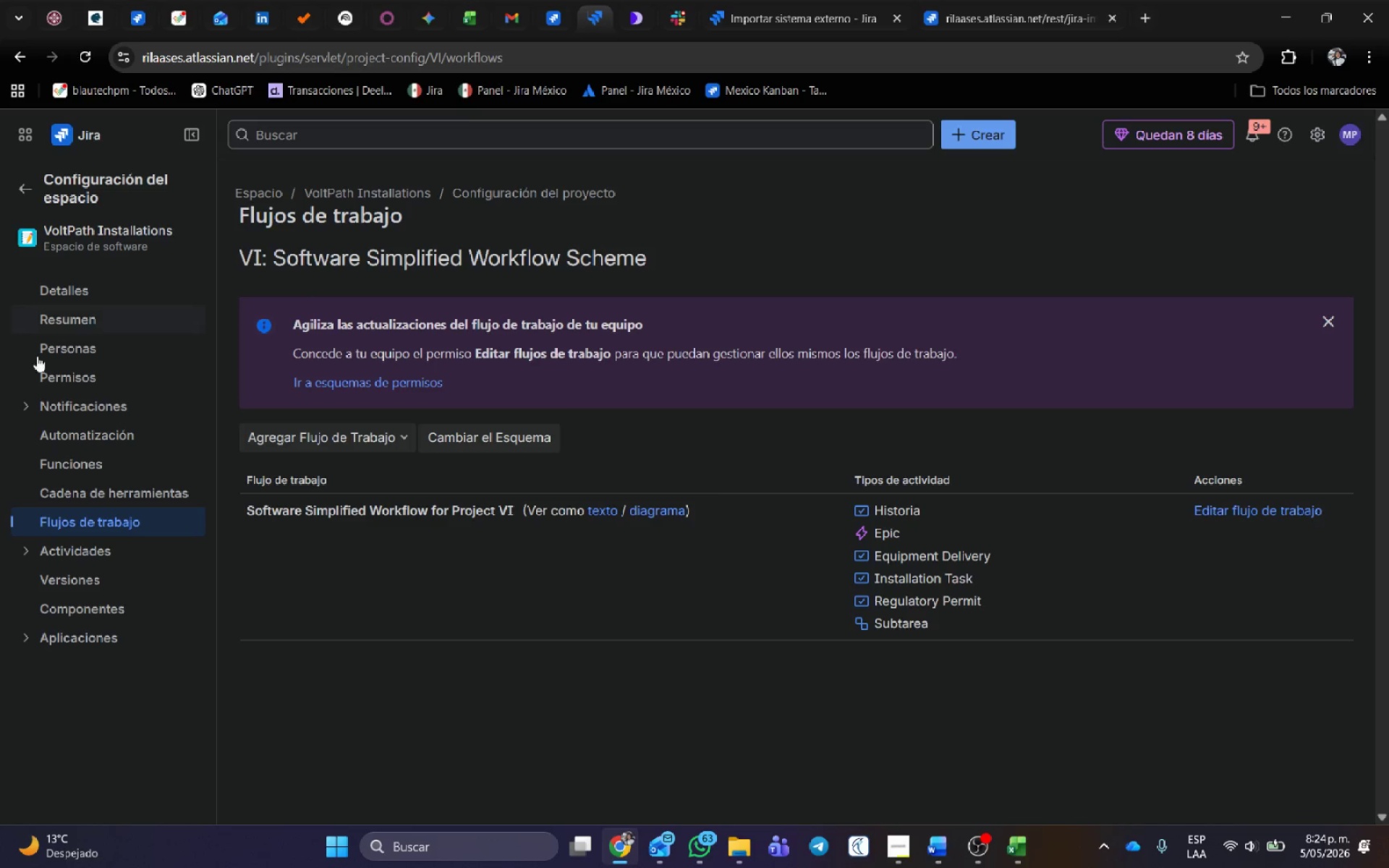 
left_click([71, 427])
 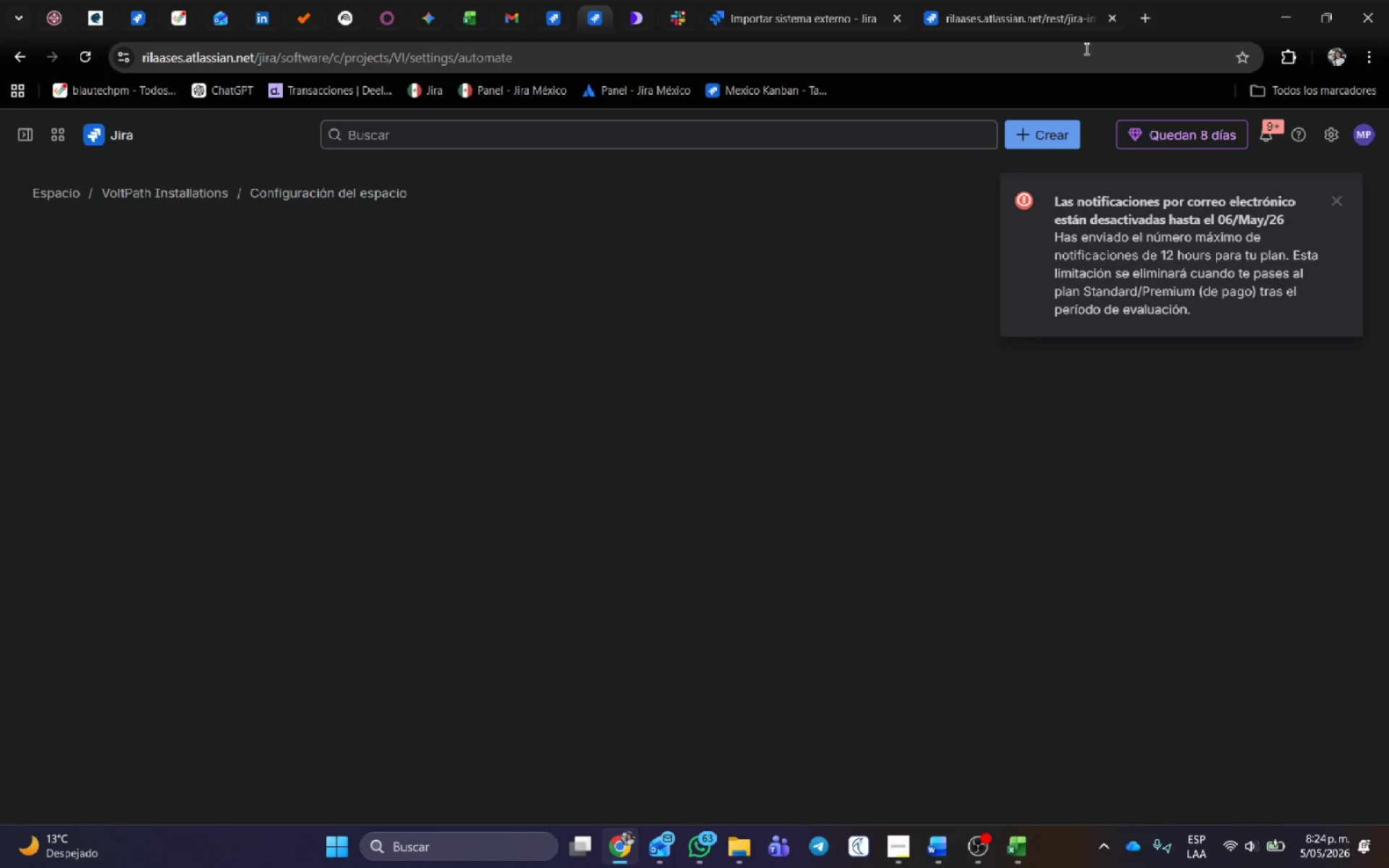 
wait(5.19)
 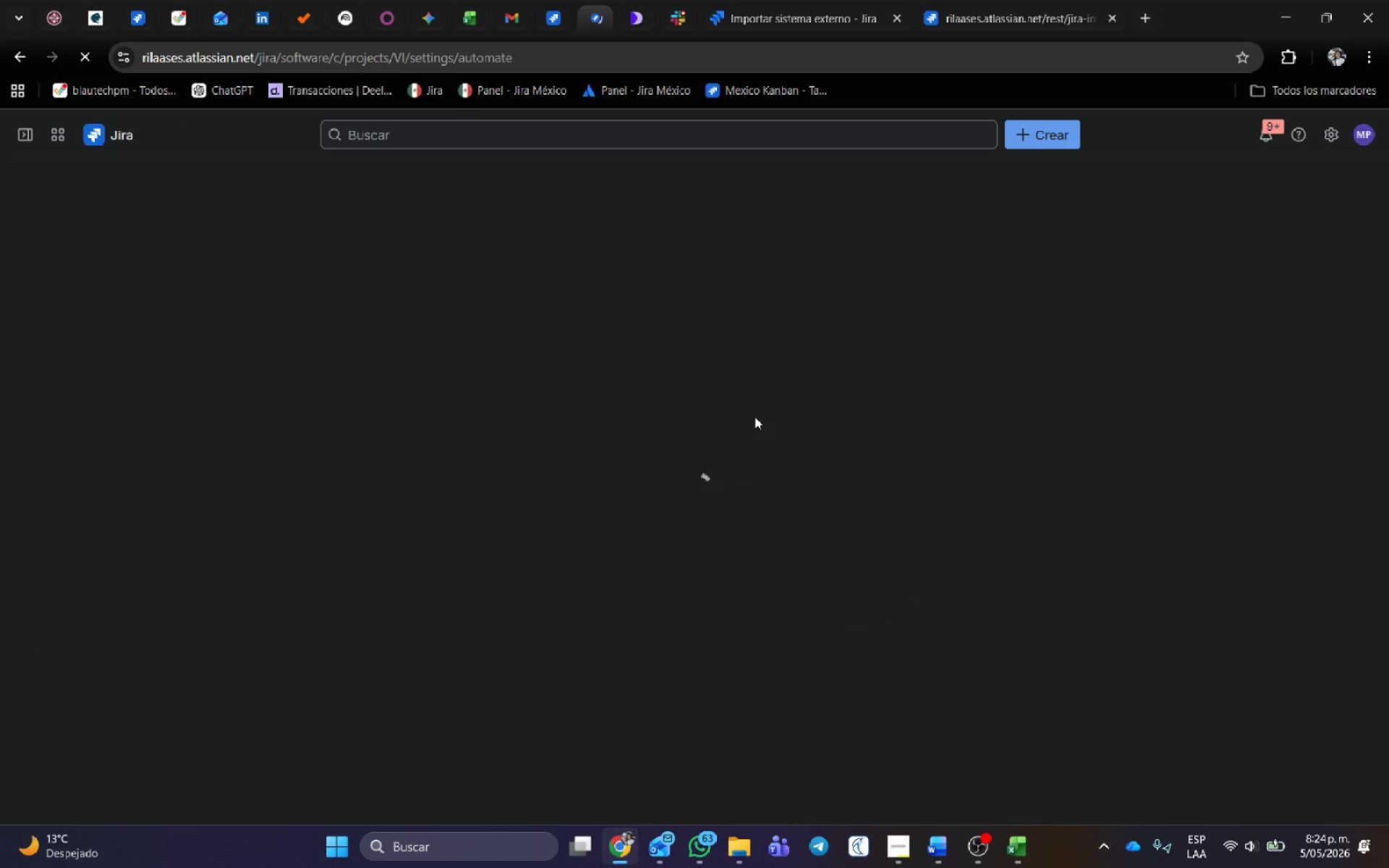 
left_click([1338, 197])
 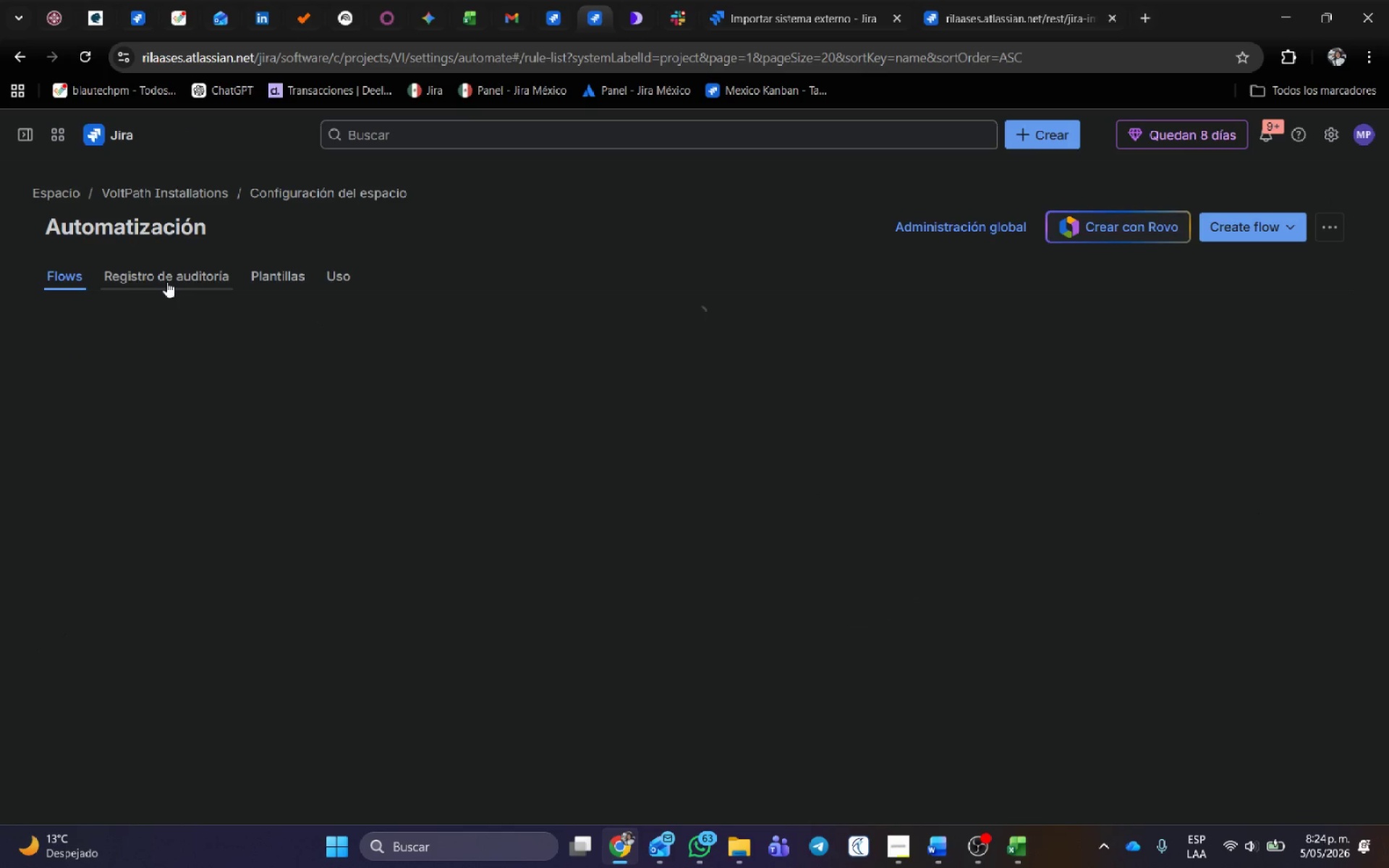 
left_click([166, 281])
 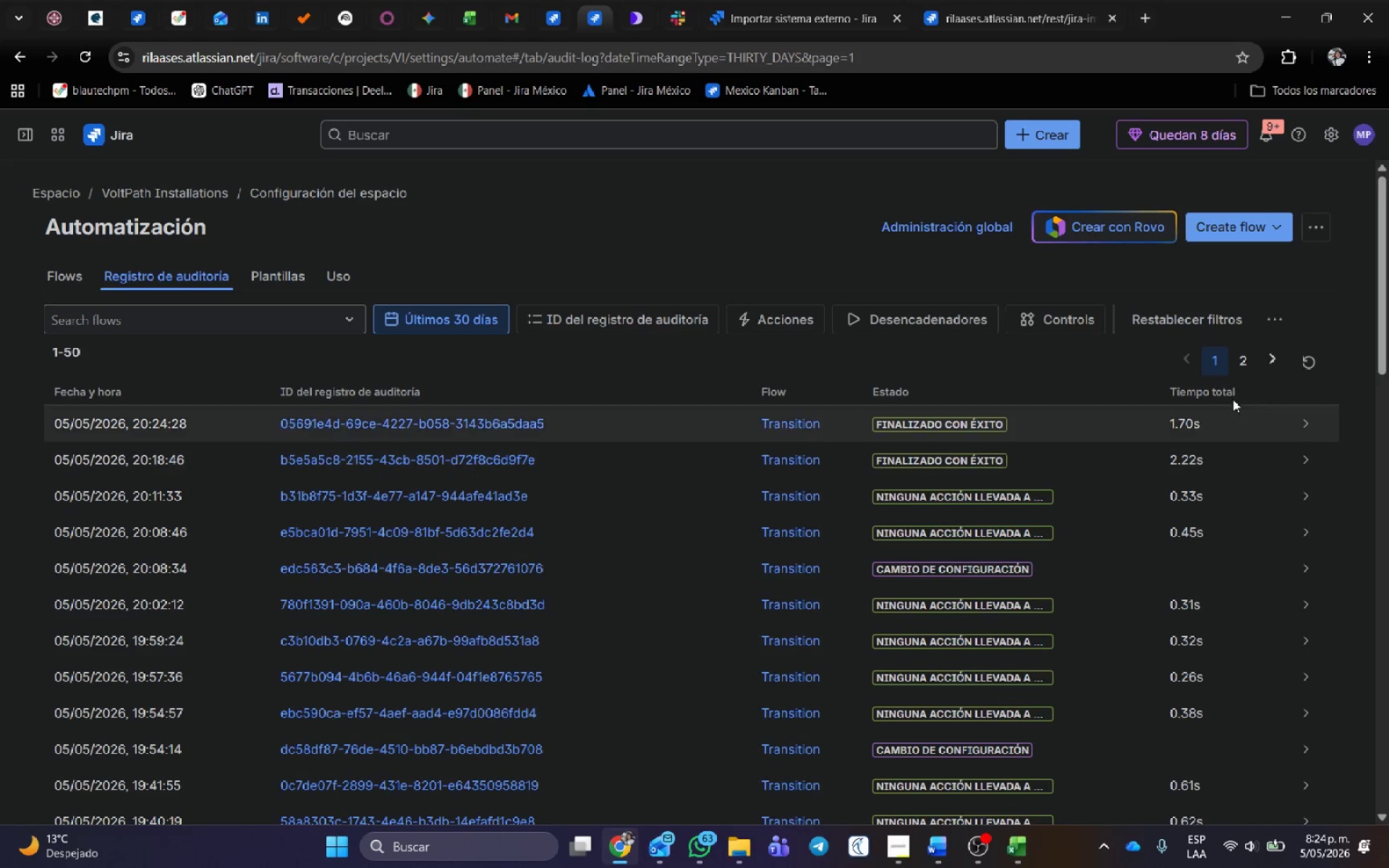 
left_click([1298, 424])
 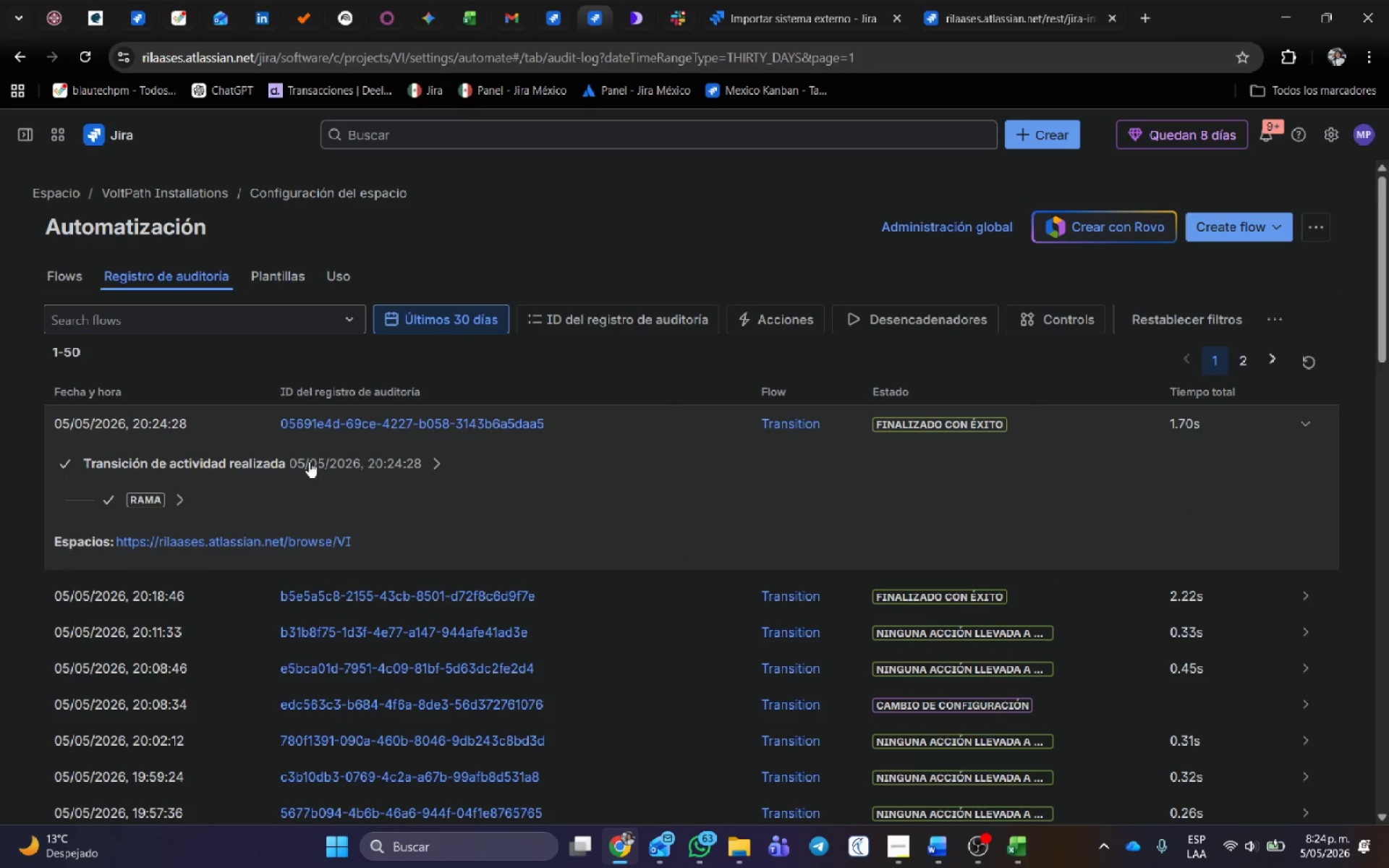 
left_click([438, 459])
 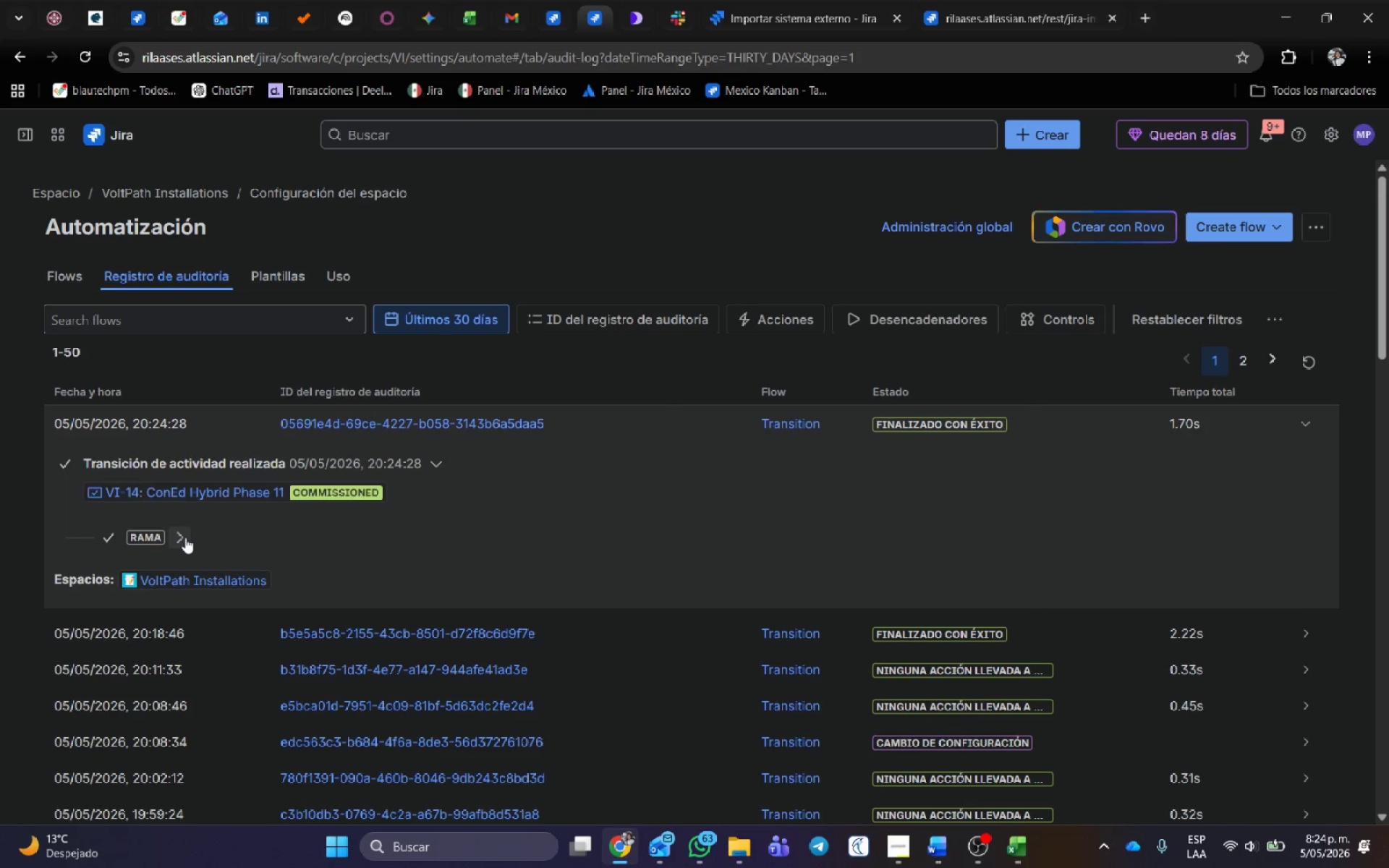 
left_click([185, 537])
 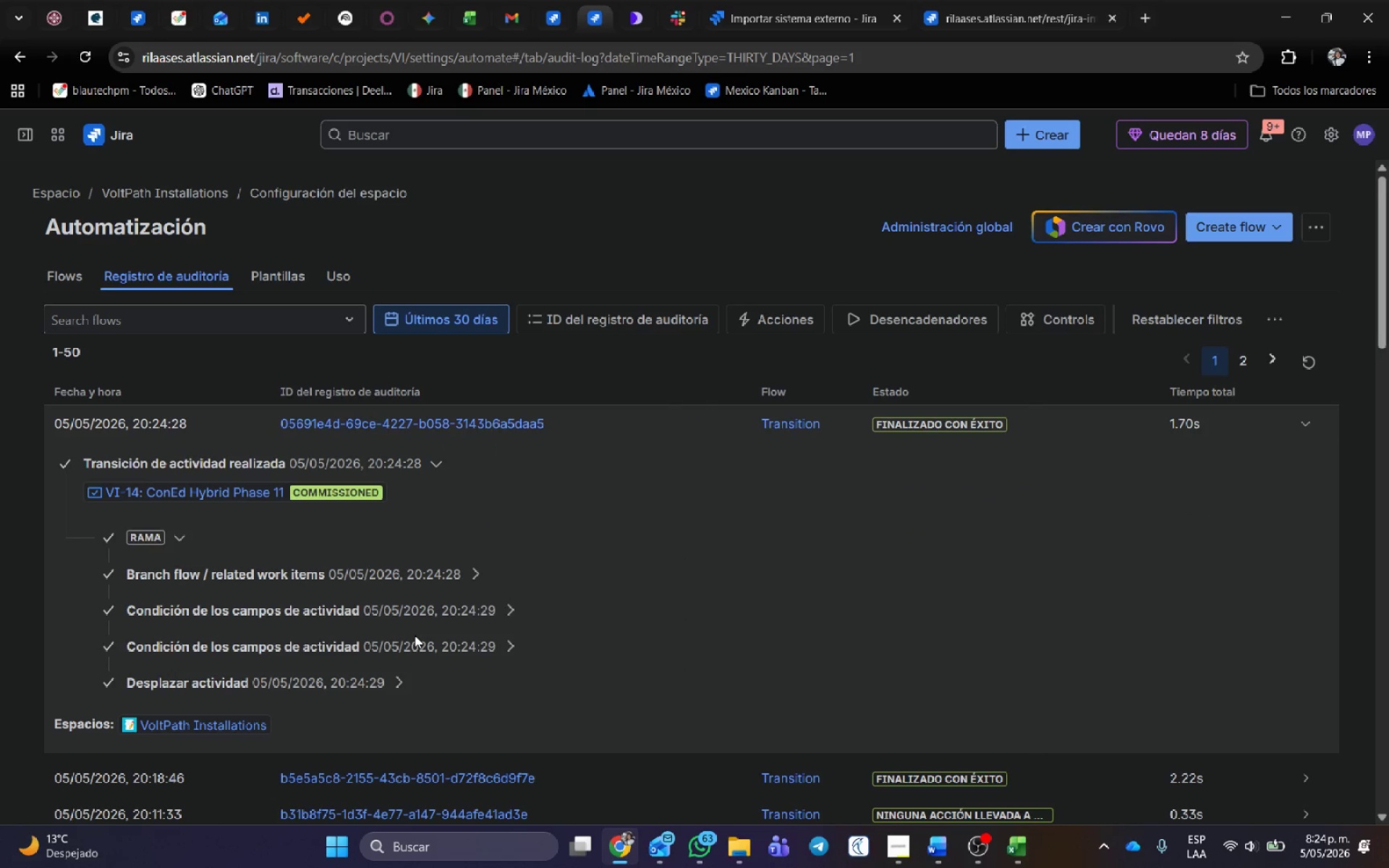 
left_click([408, 681])
 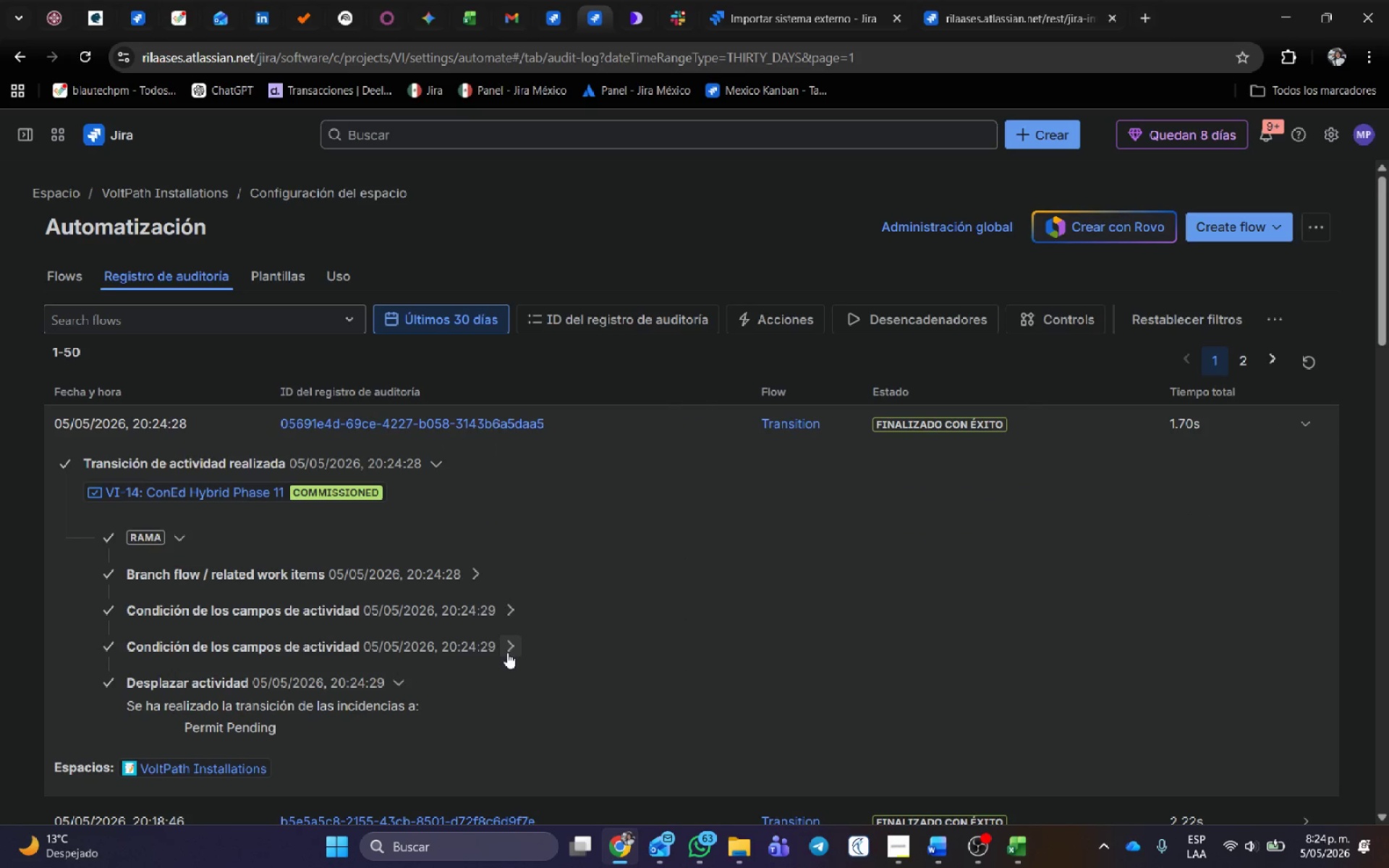 
left_click([507, 652])
 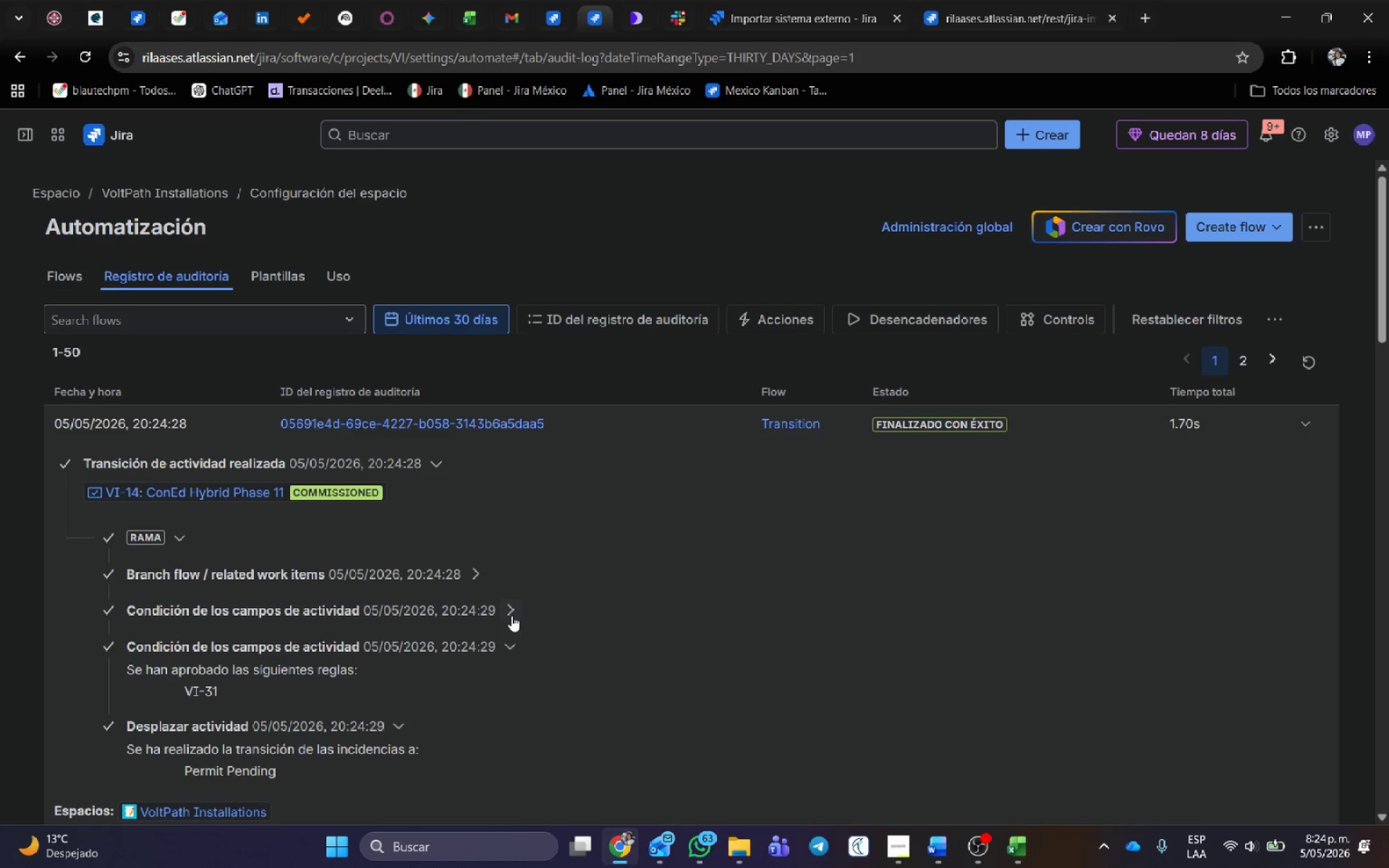 
left_click([511, 615])
 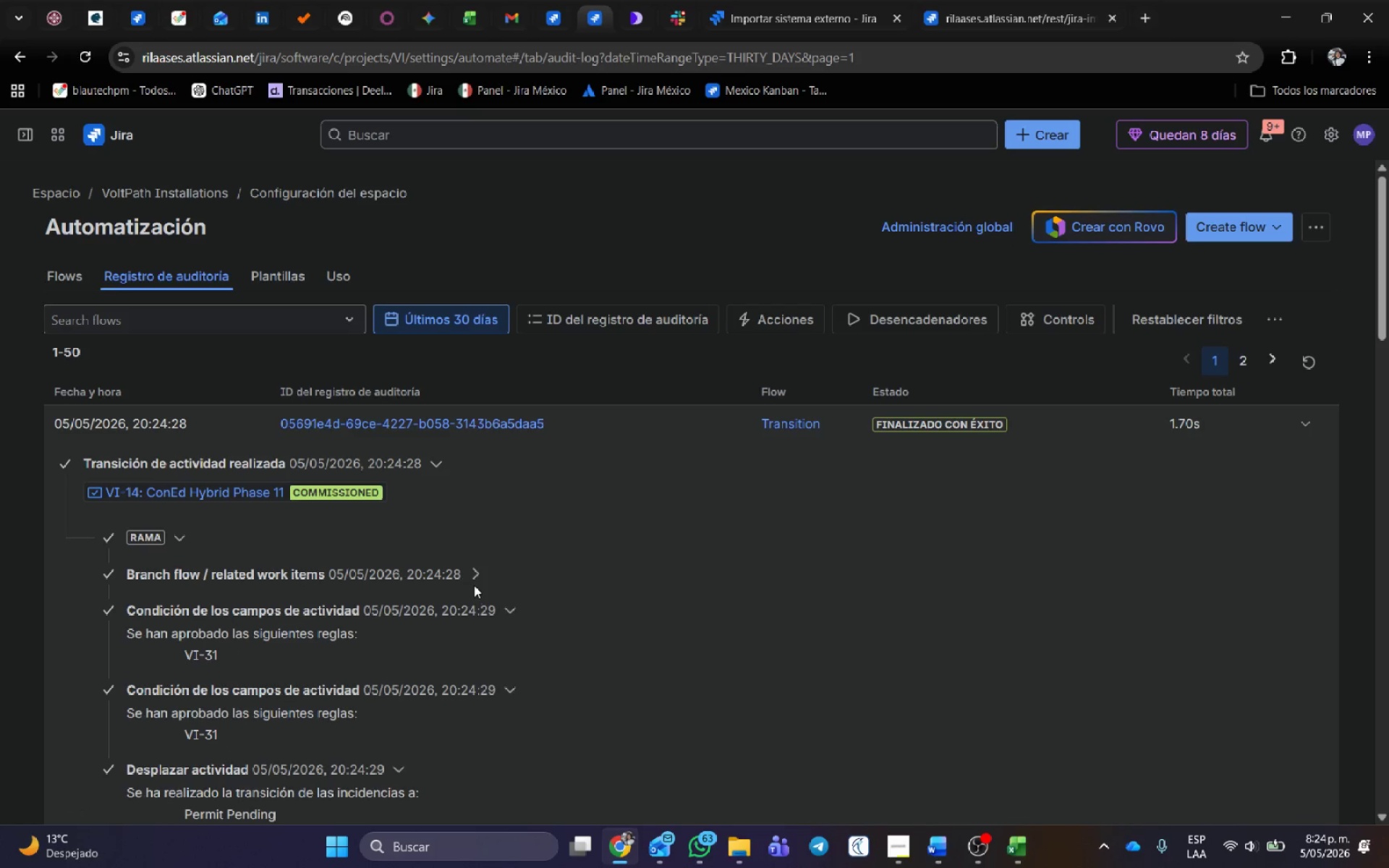 
left_click([474, 576])
 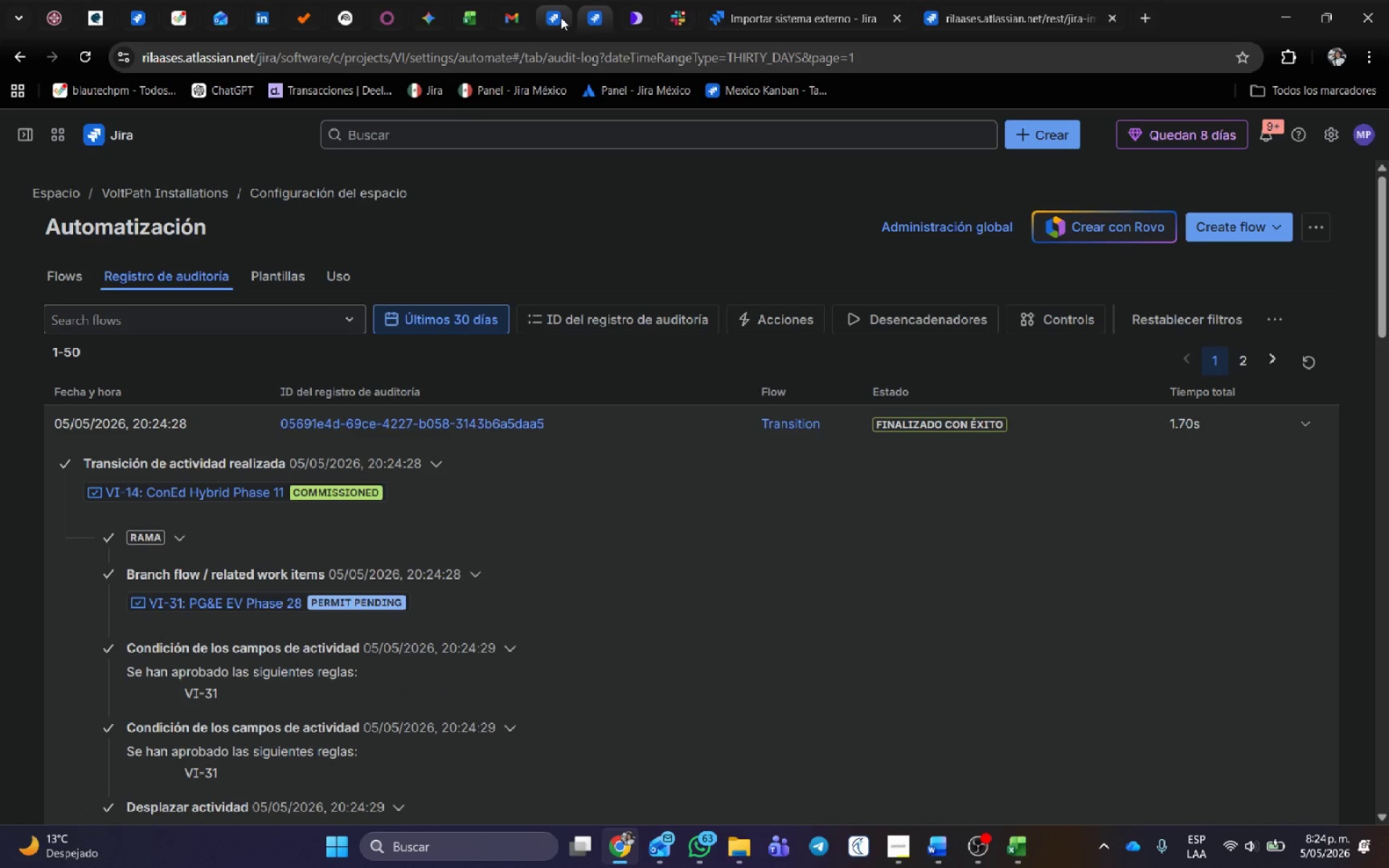 
left_click([561, 17])
 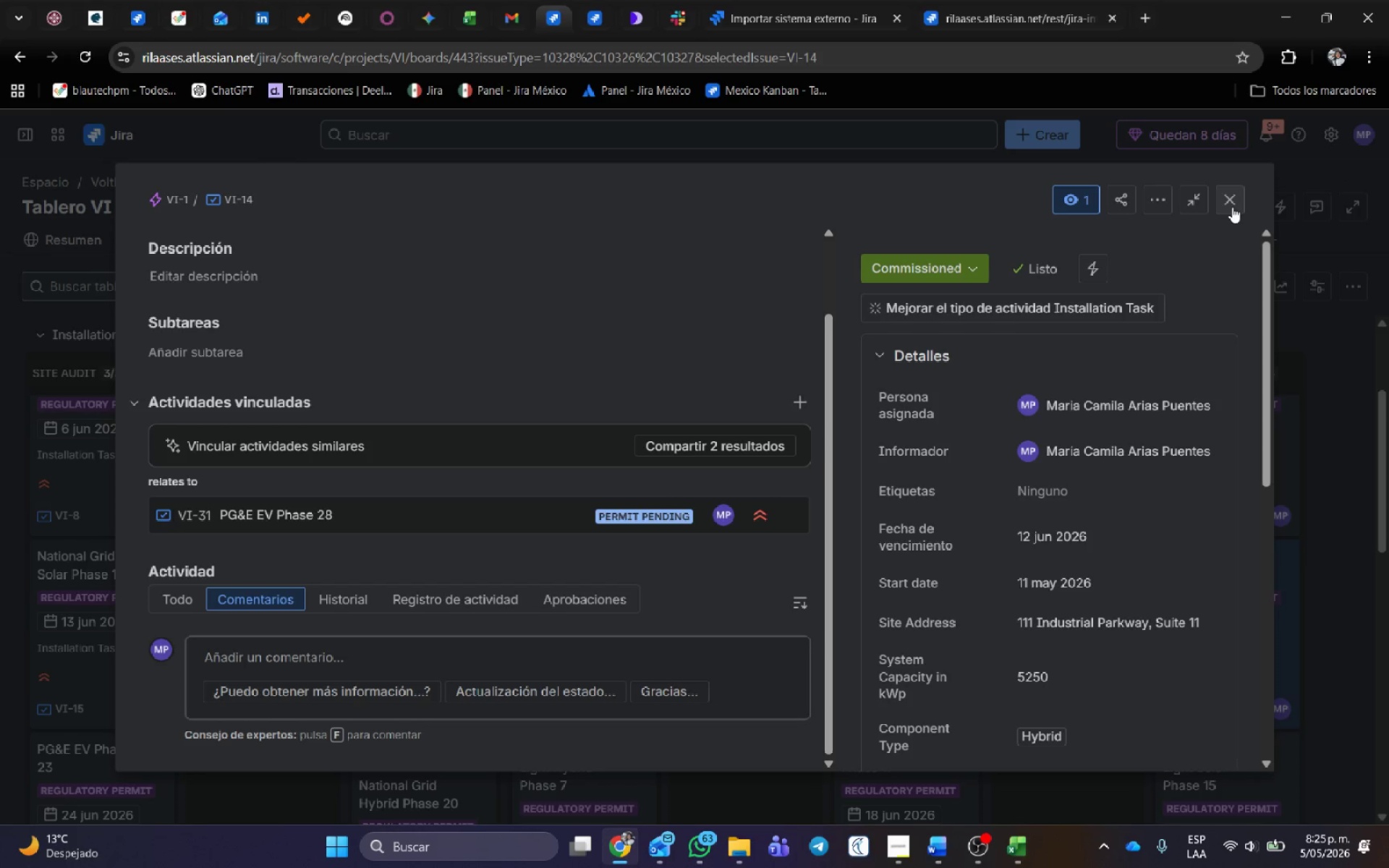 
wait(11.94)
 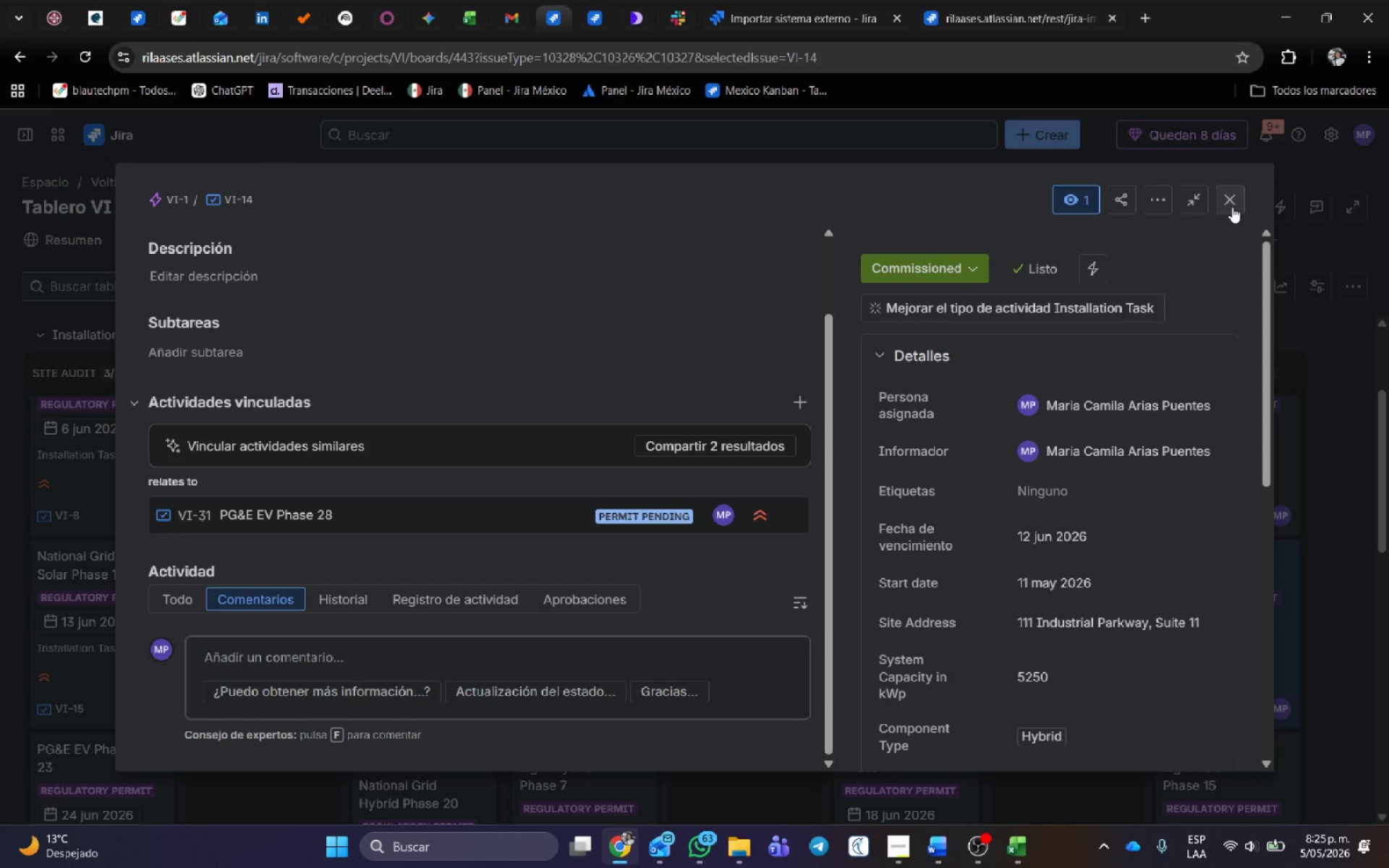 
left_click([1232, 207])
 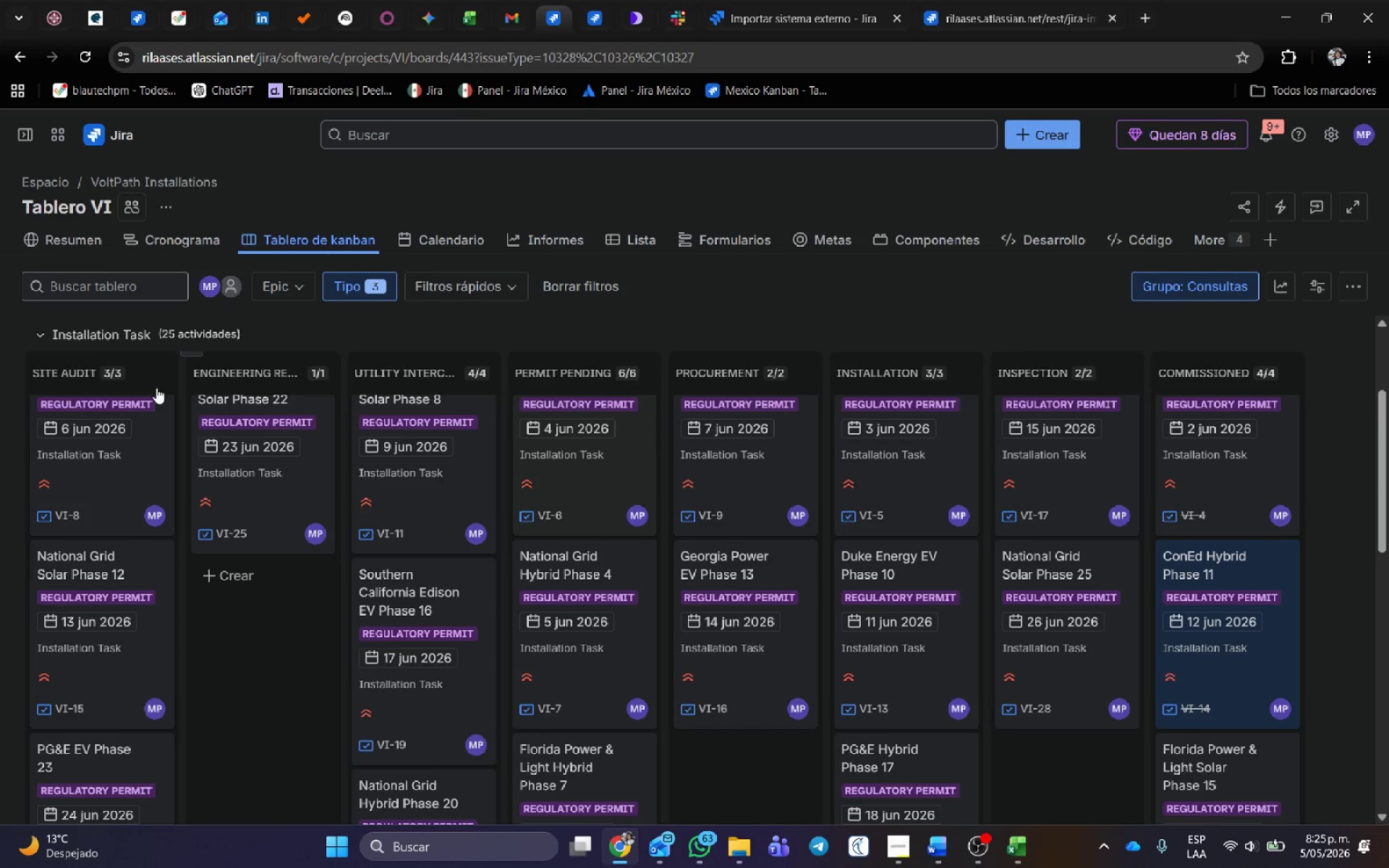 
left_click([37, 329])
 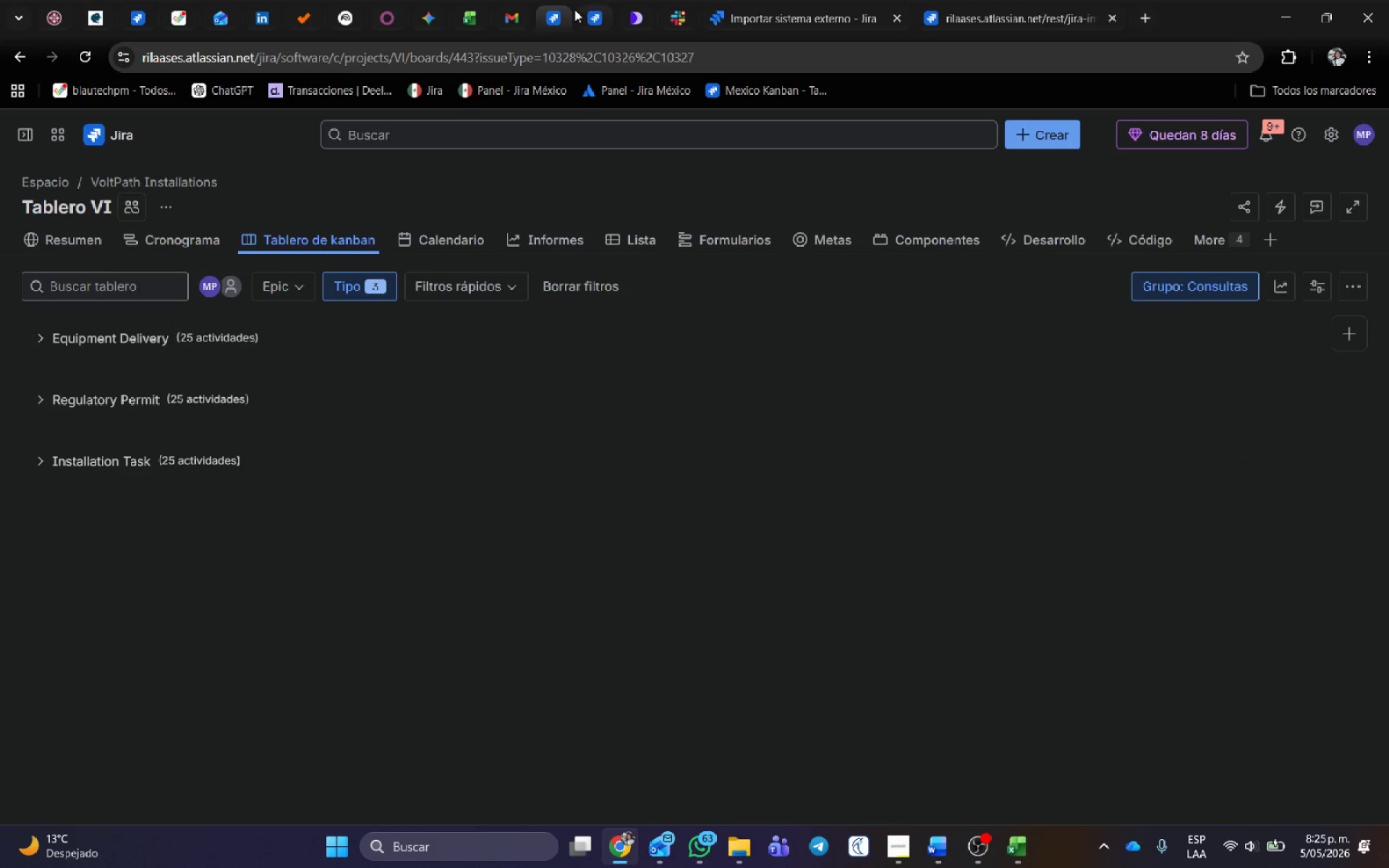 
left_click([586, 9])
 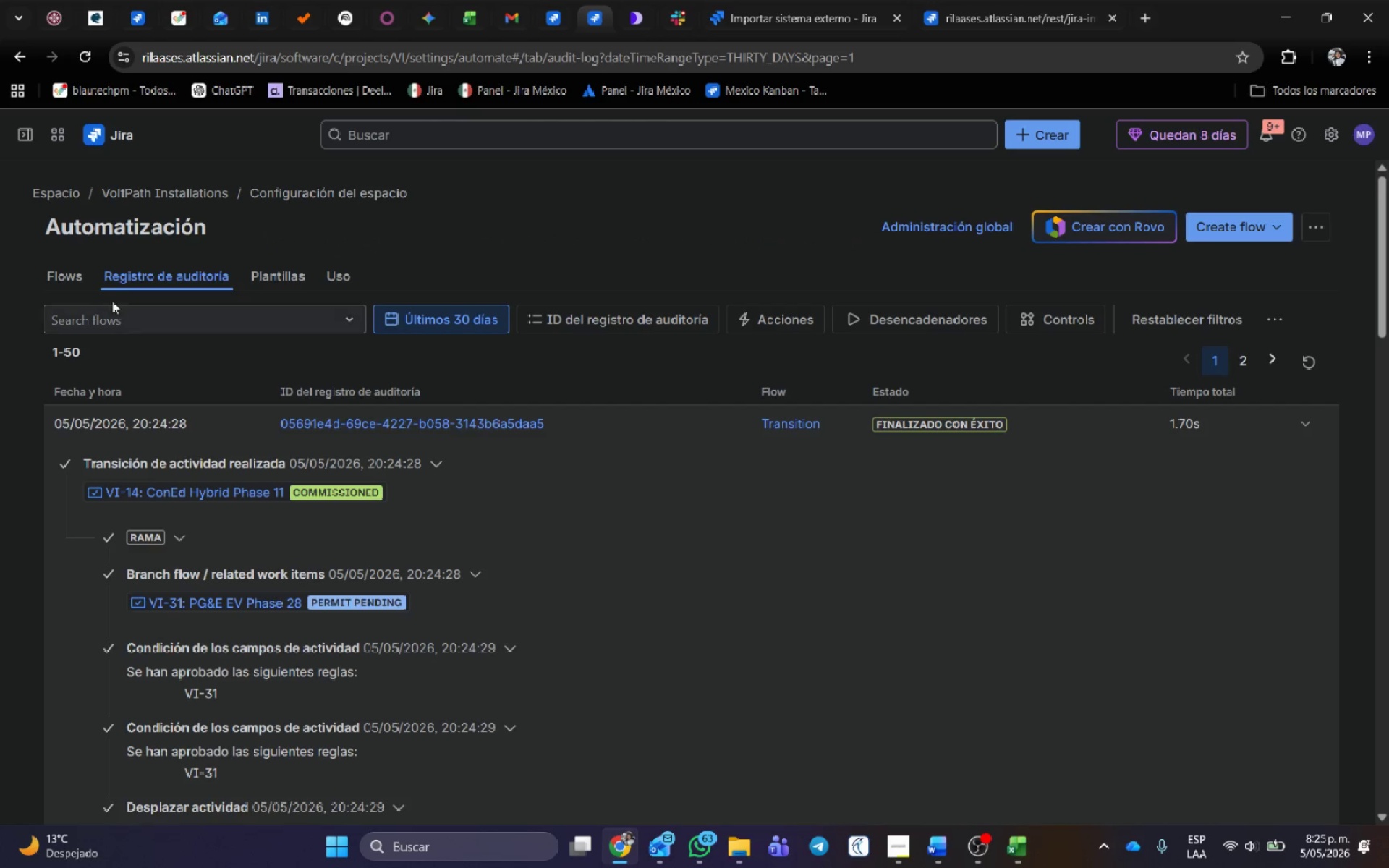 
left_click([77, 277])
 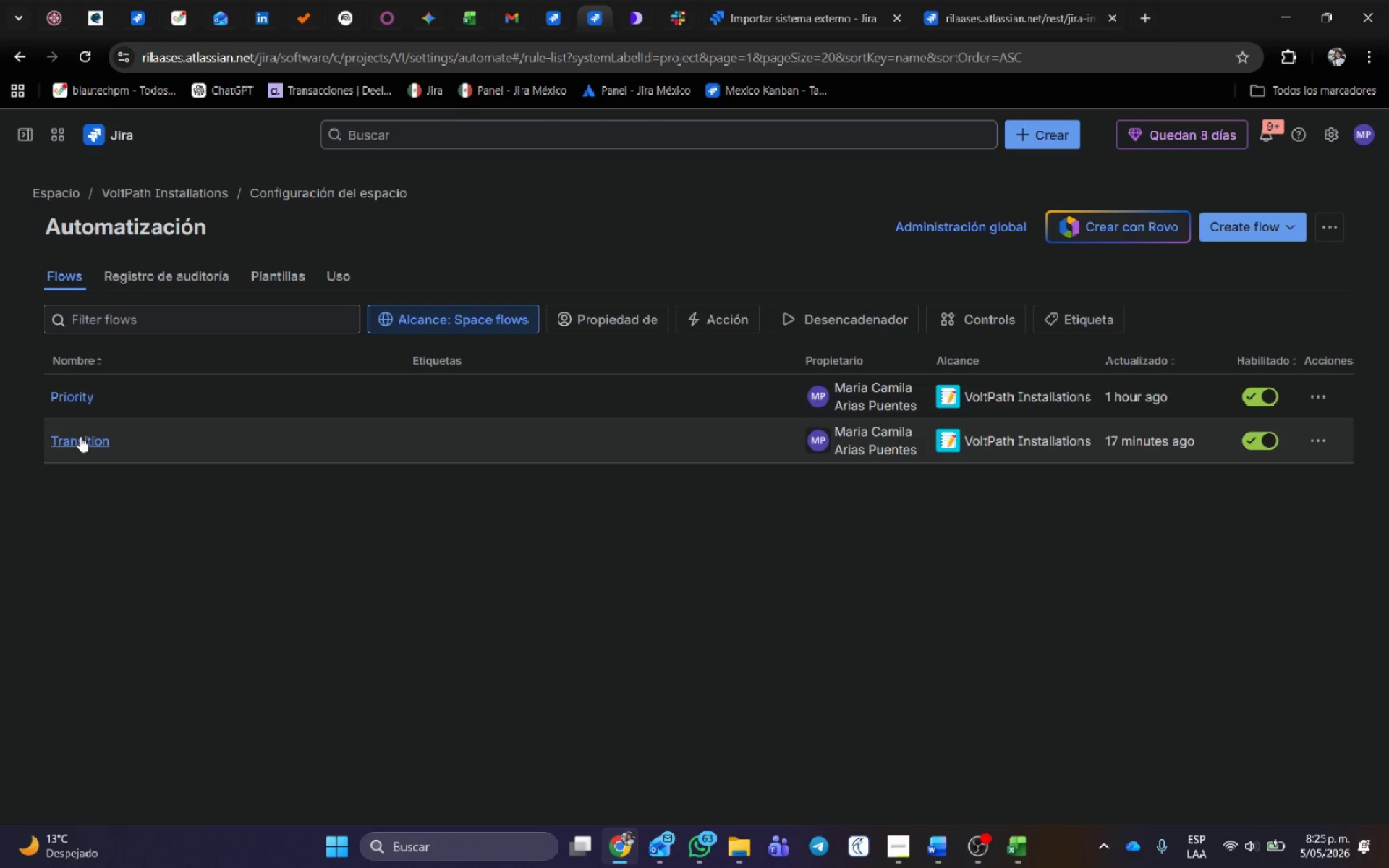 
left_click([79, 400])
 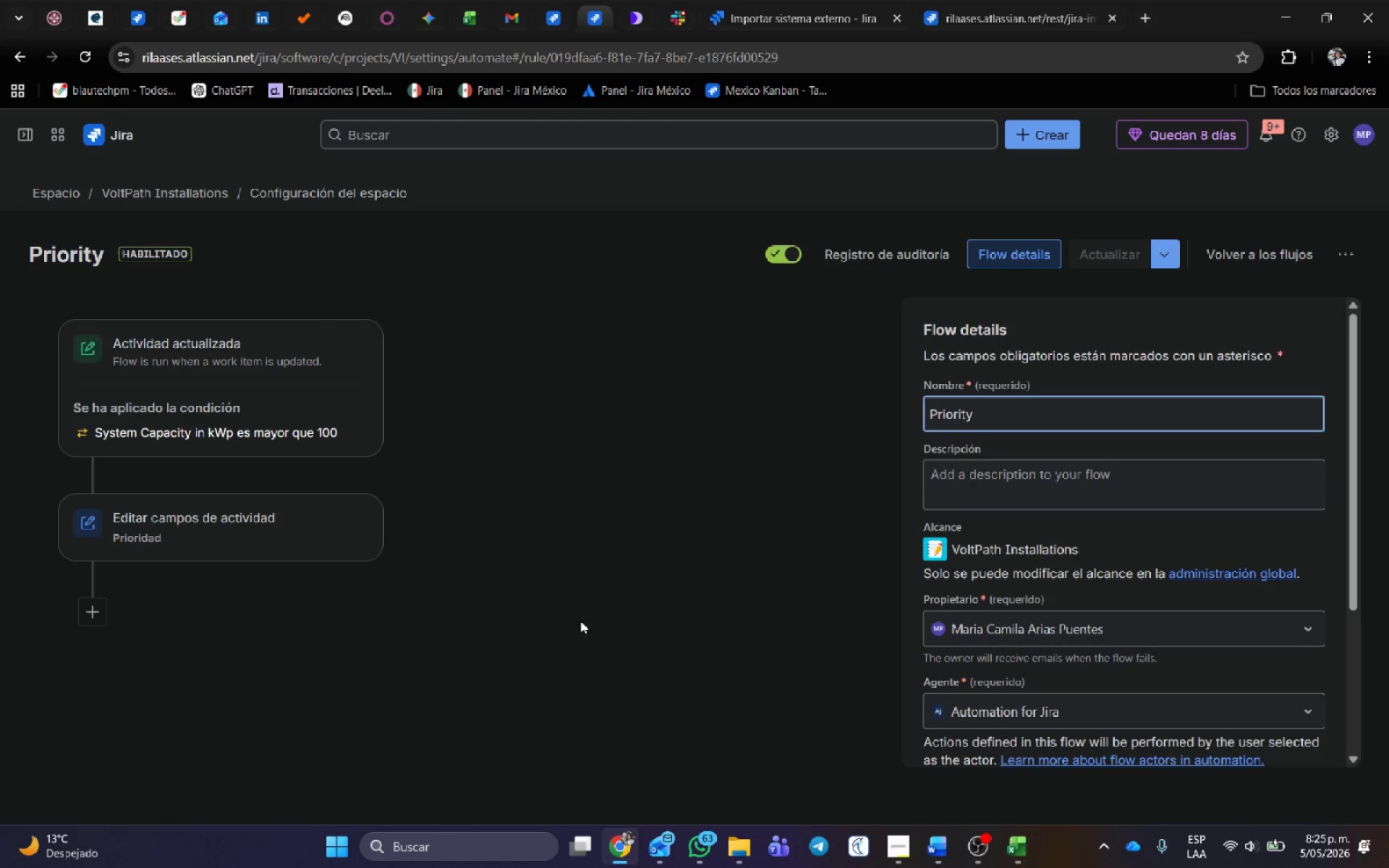 
wait(7.91)
 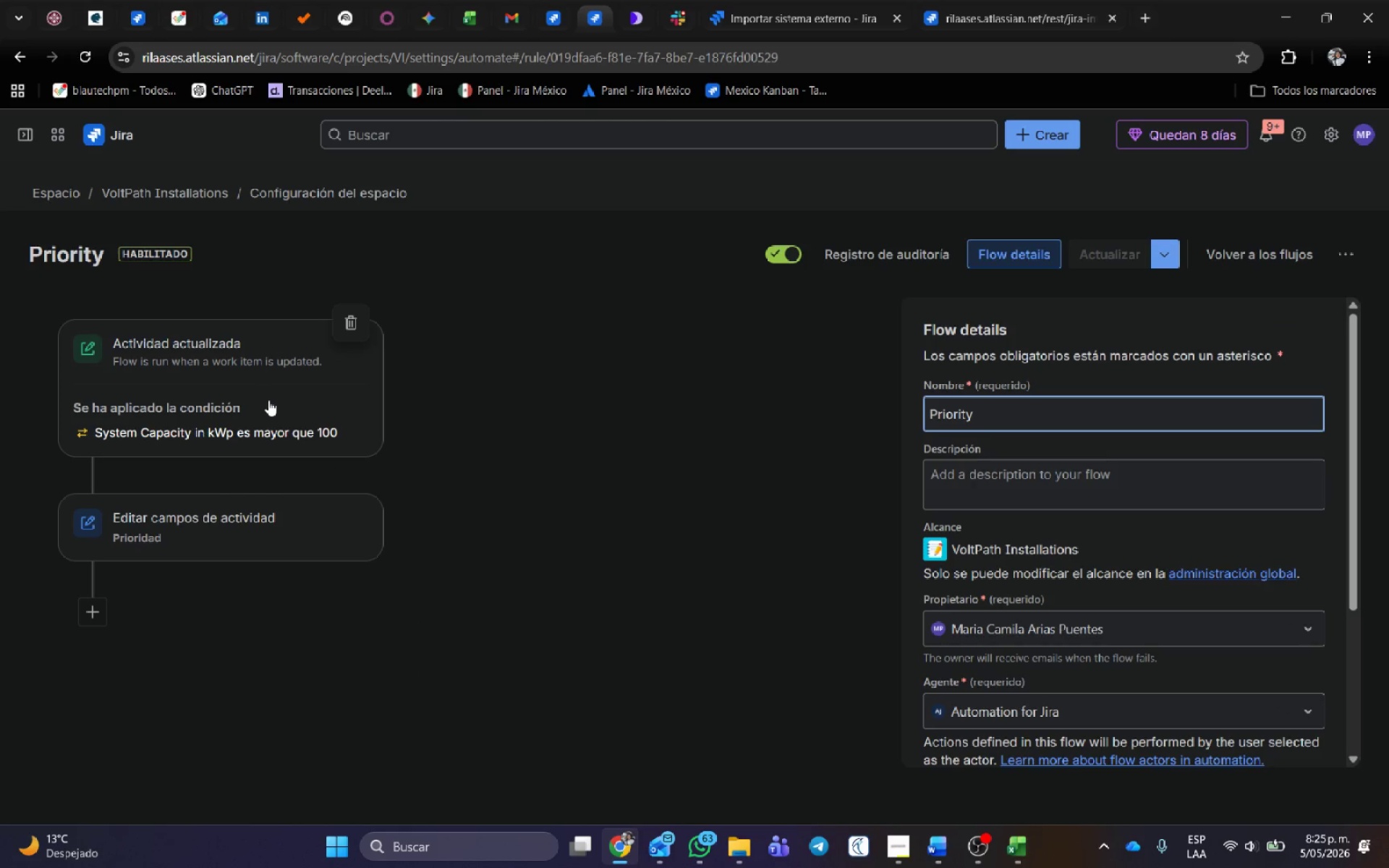 
left_click([553, 14])
 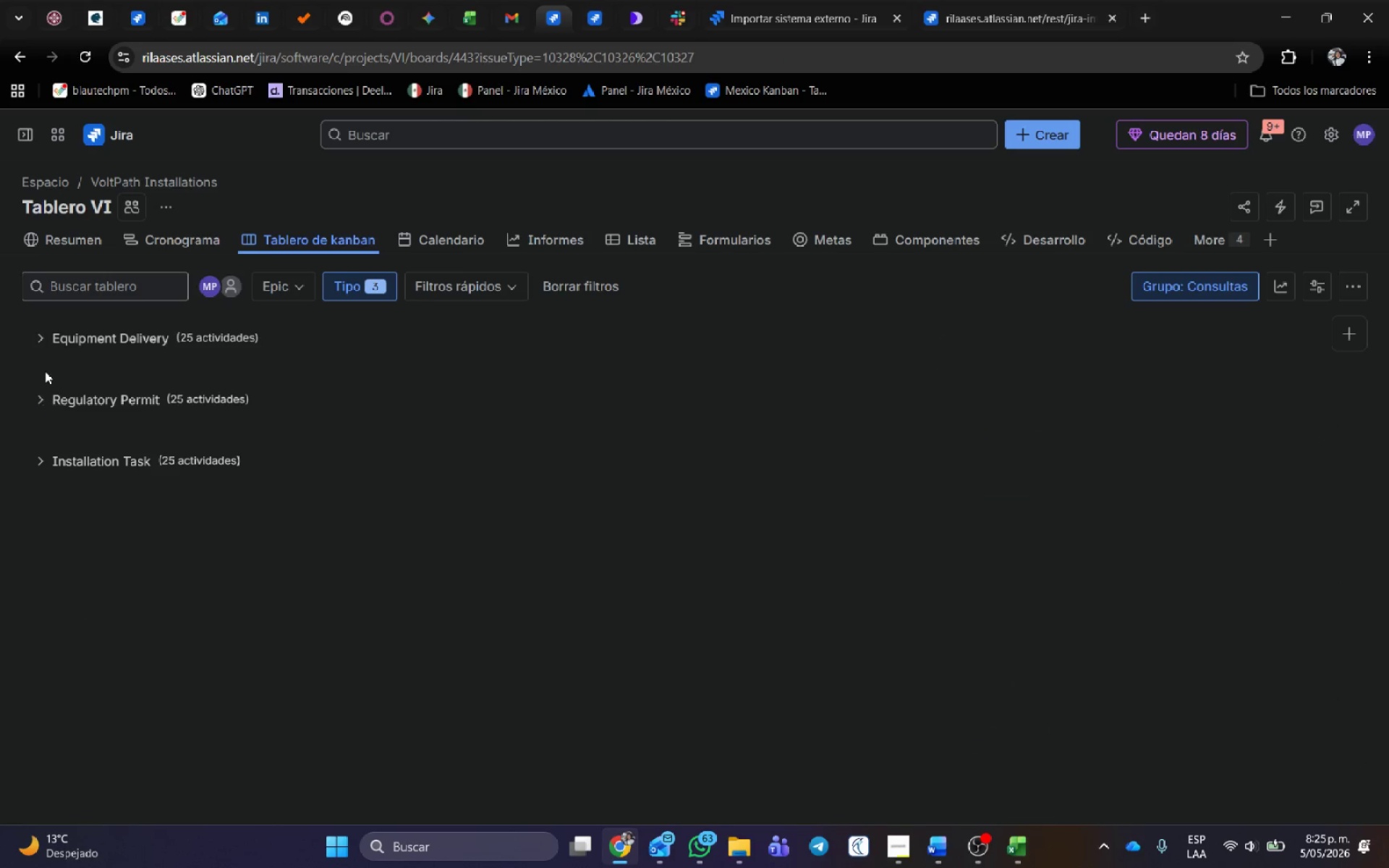 
left_click([38, 341])
 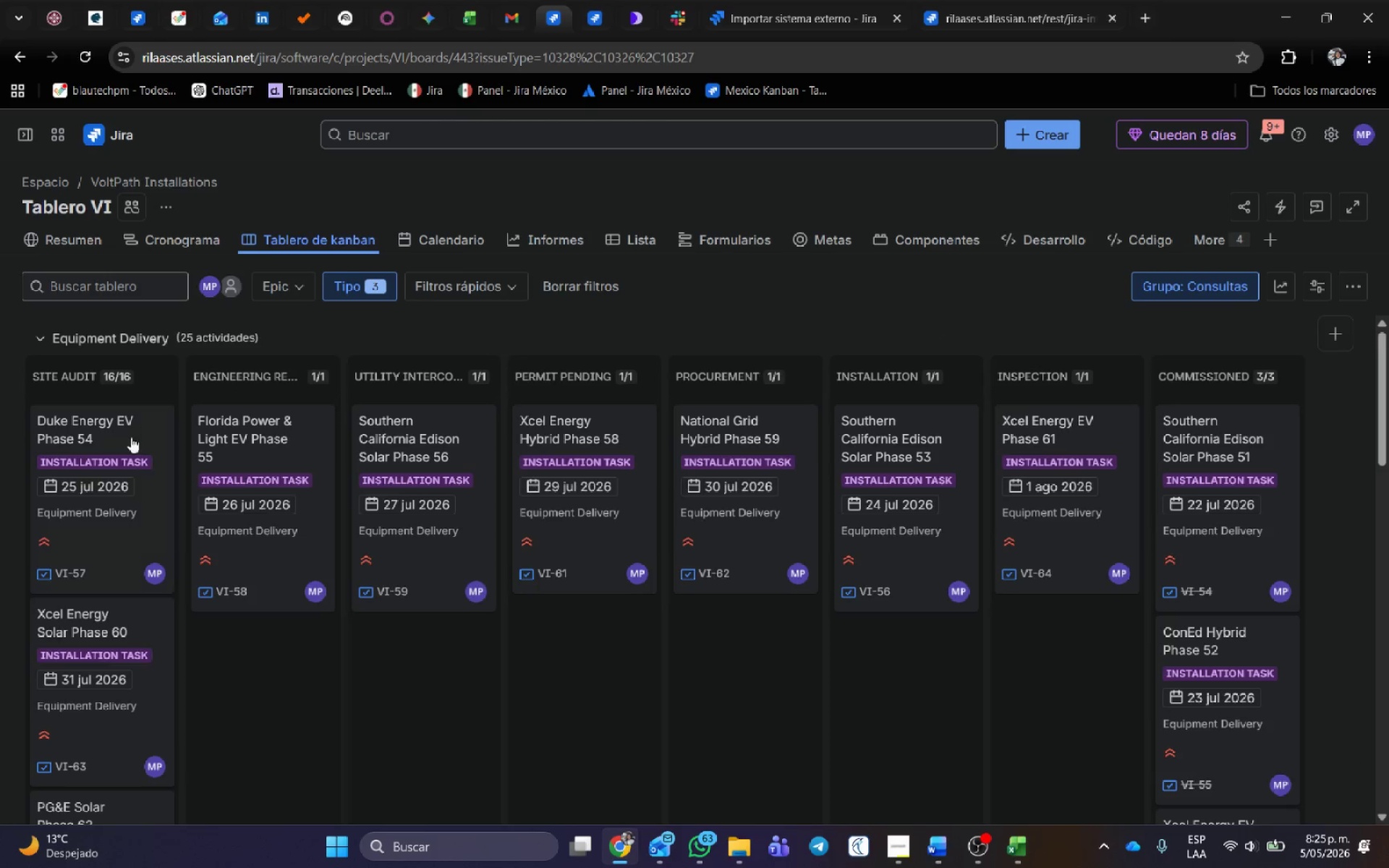 
left_click([128, 432])
 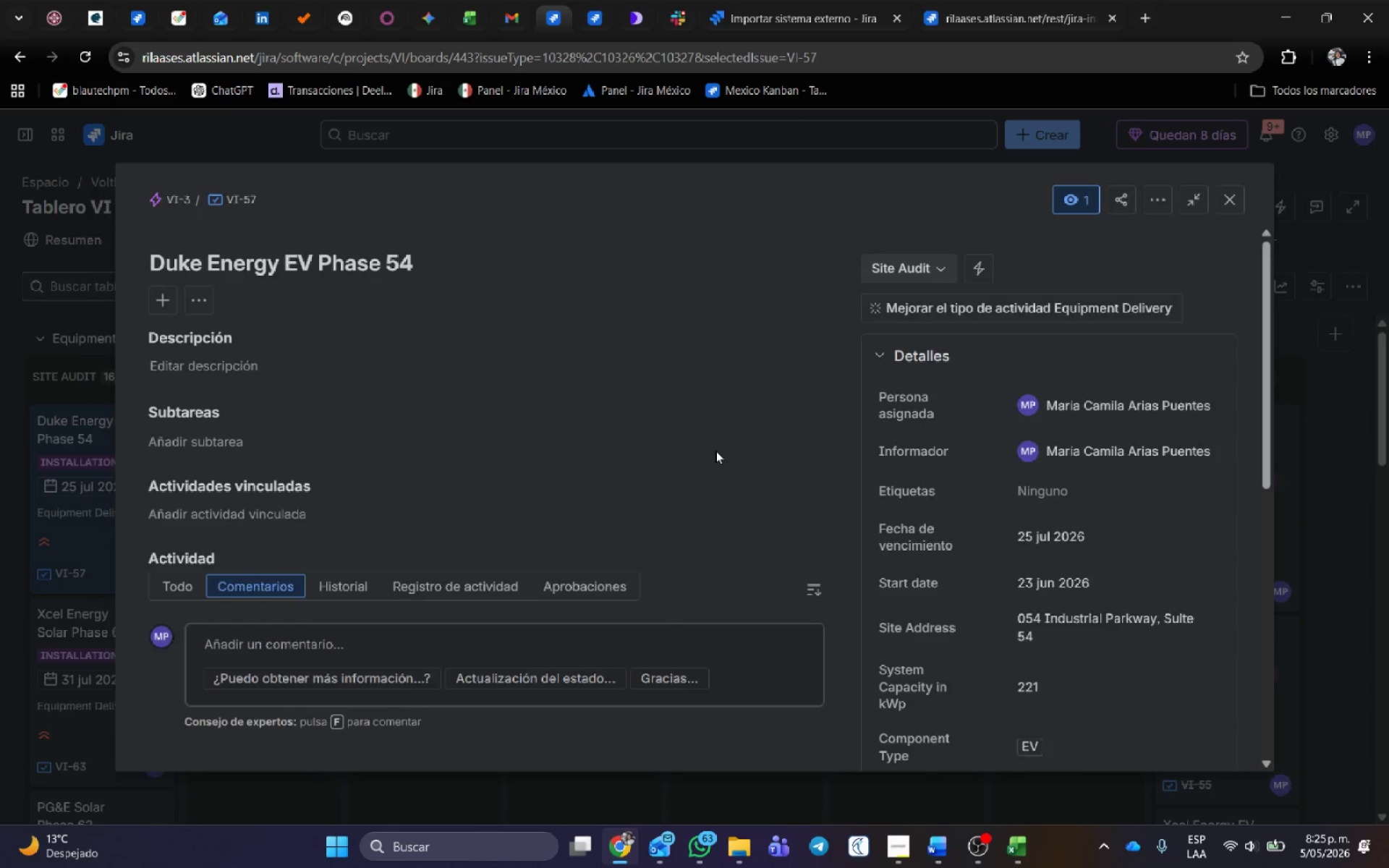 
scroll: coordinate [1202, 528], scroll_direction: down, amount: 2.0
 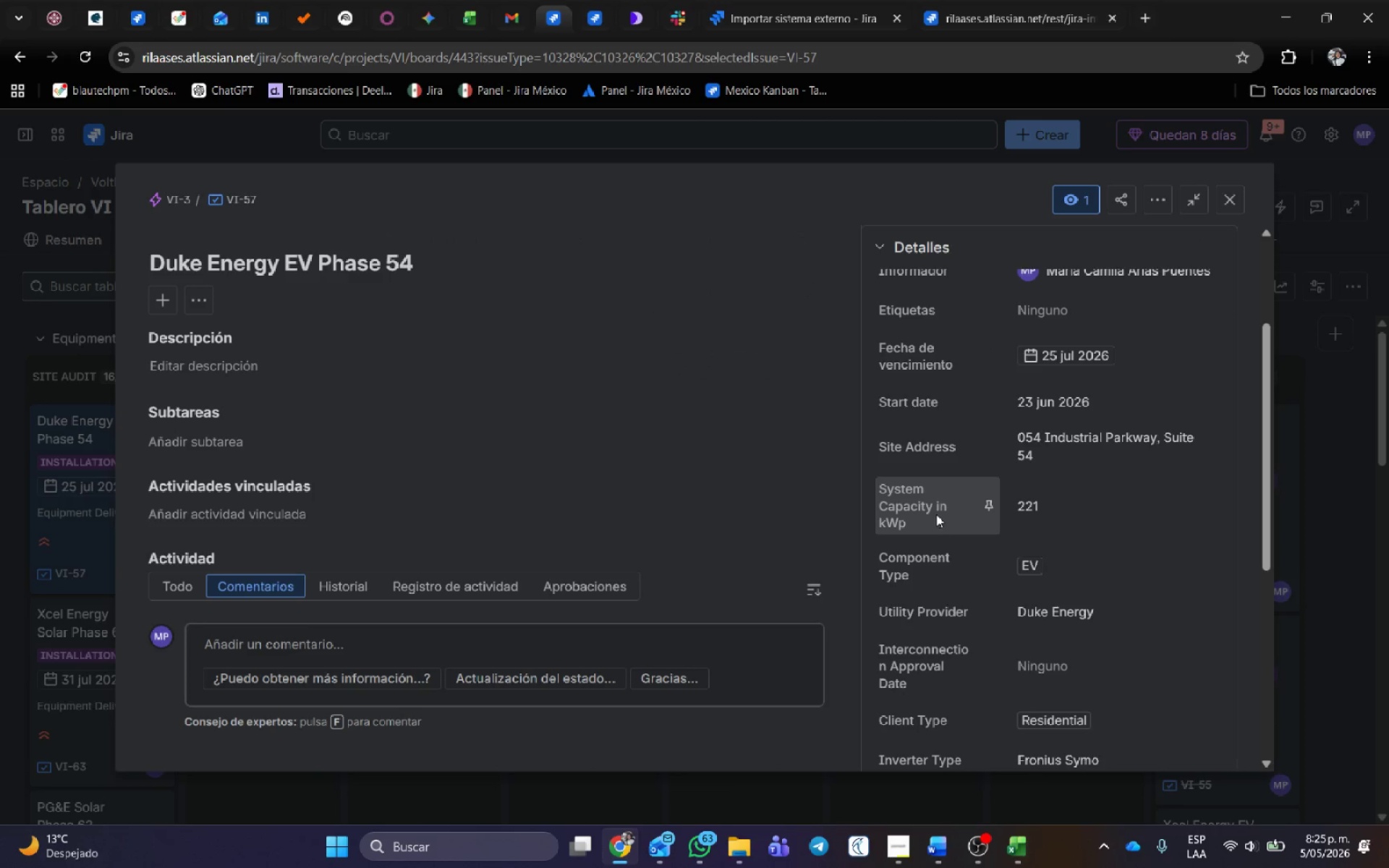 
left_click([1065, 501])
 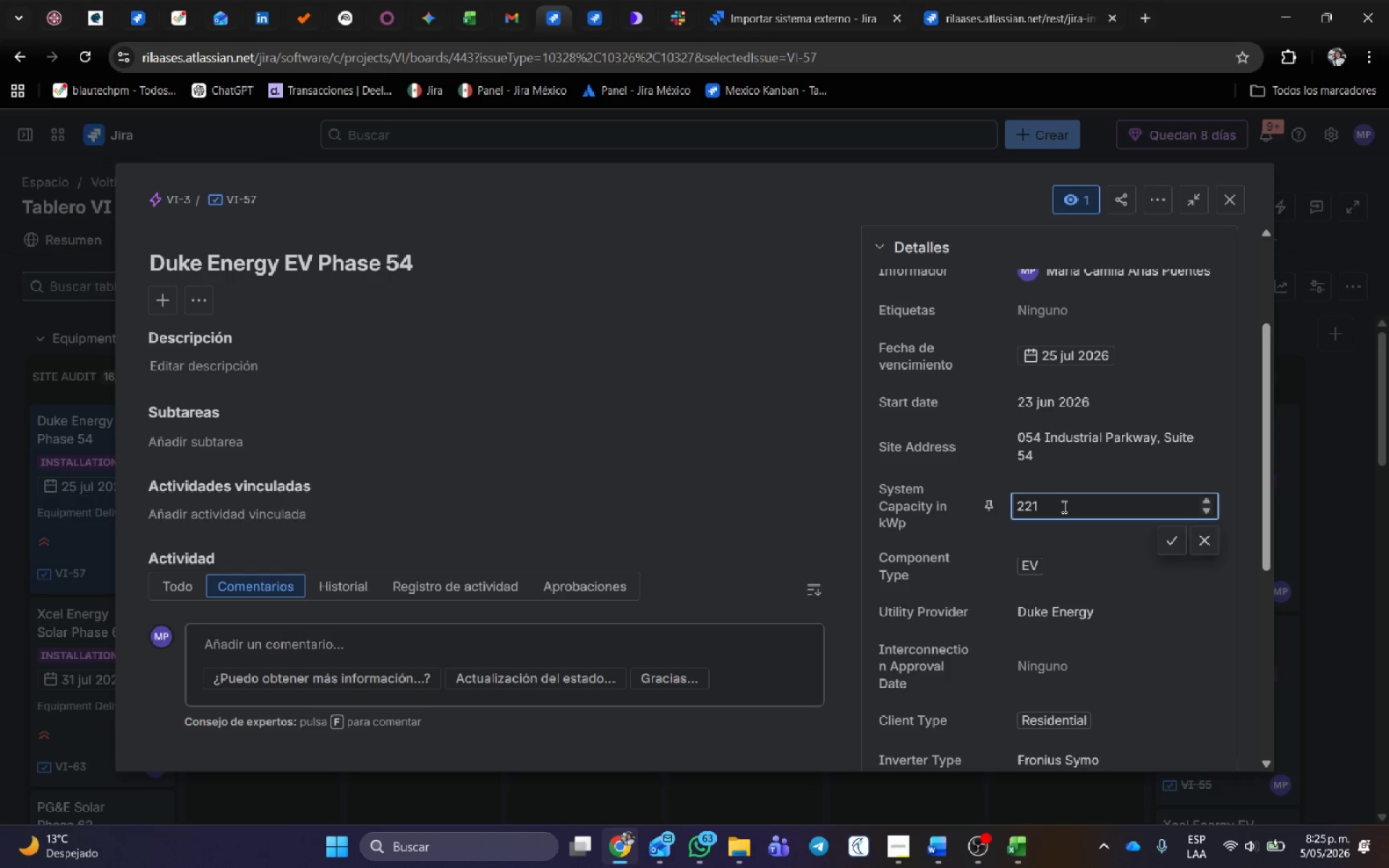 
key(Backspace)
 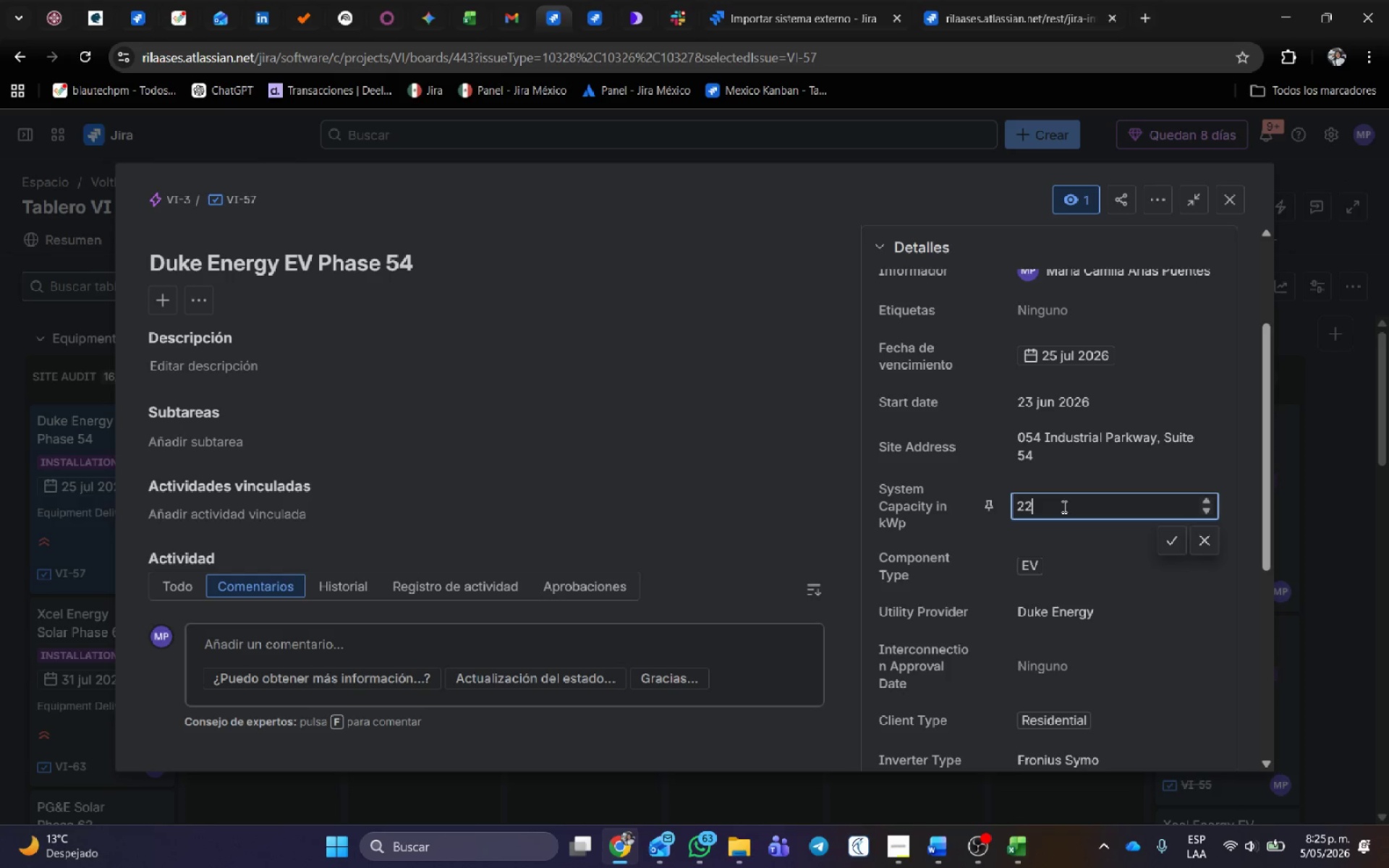 
key(Backspace)
 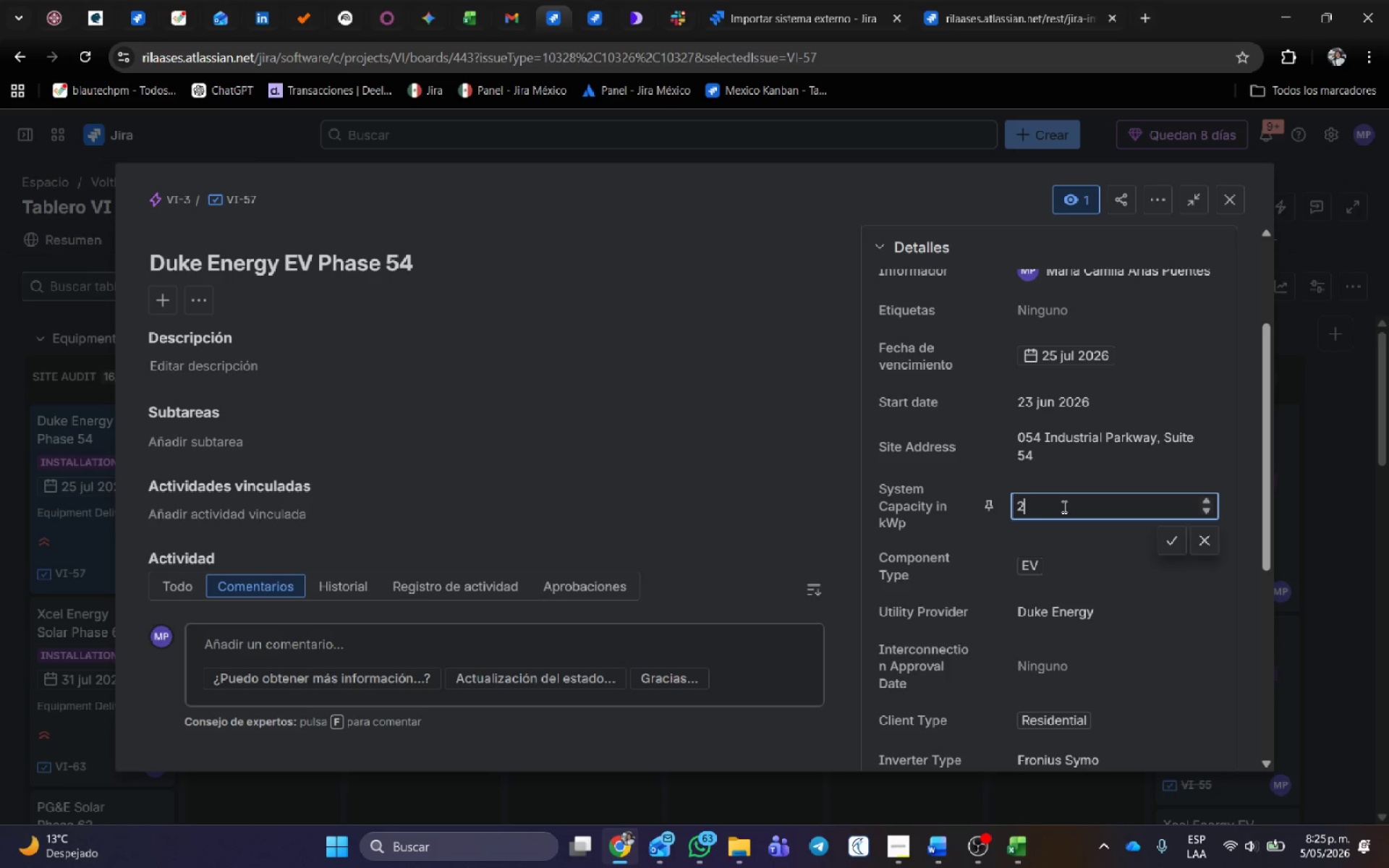 
key(Backspace)
 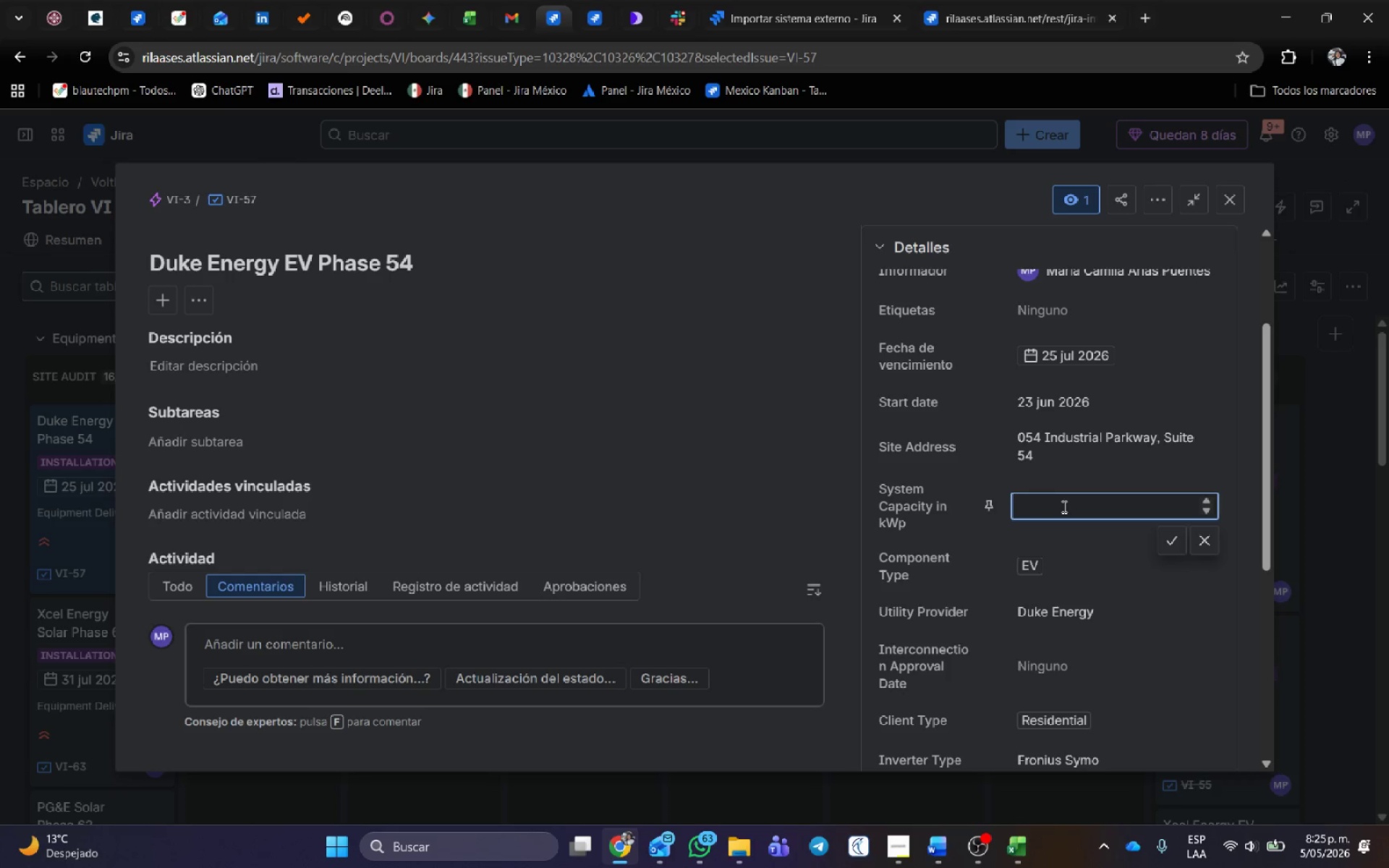 
key(Backspace)
 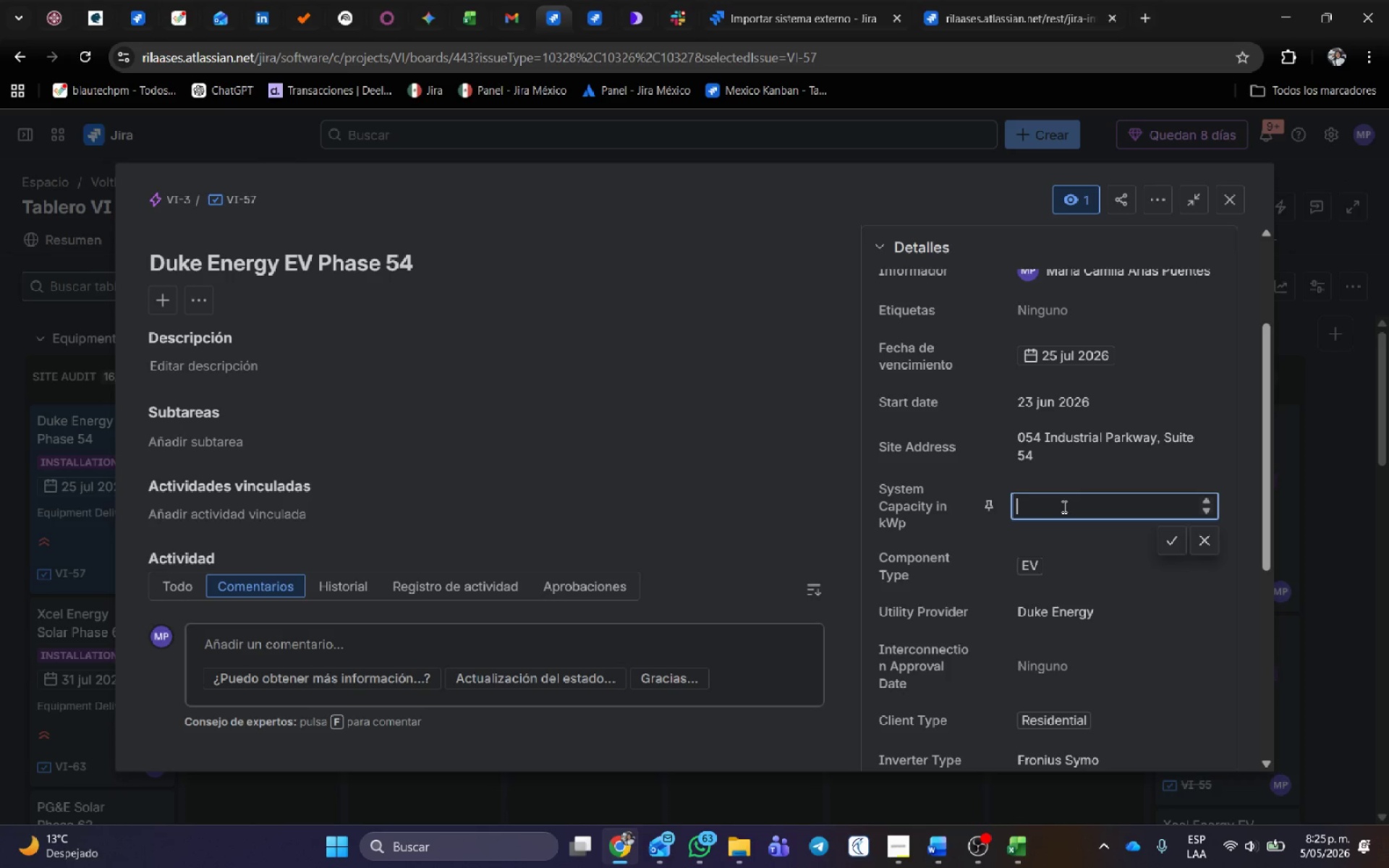 
key(Numpad6)
 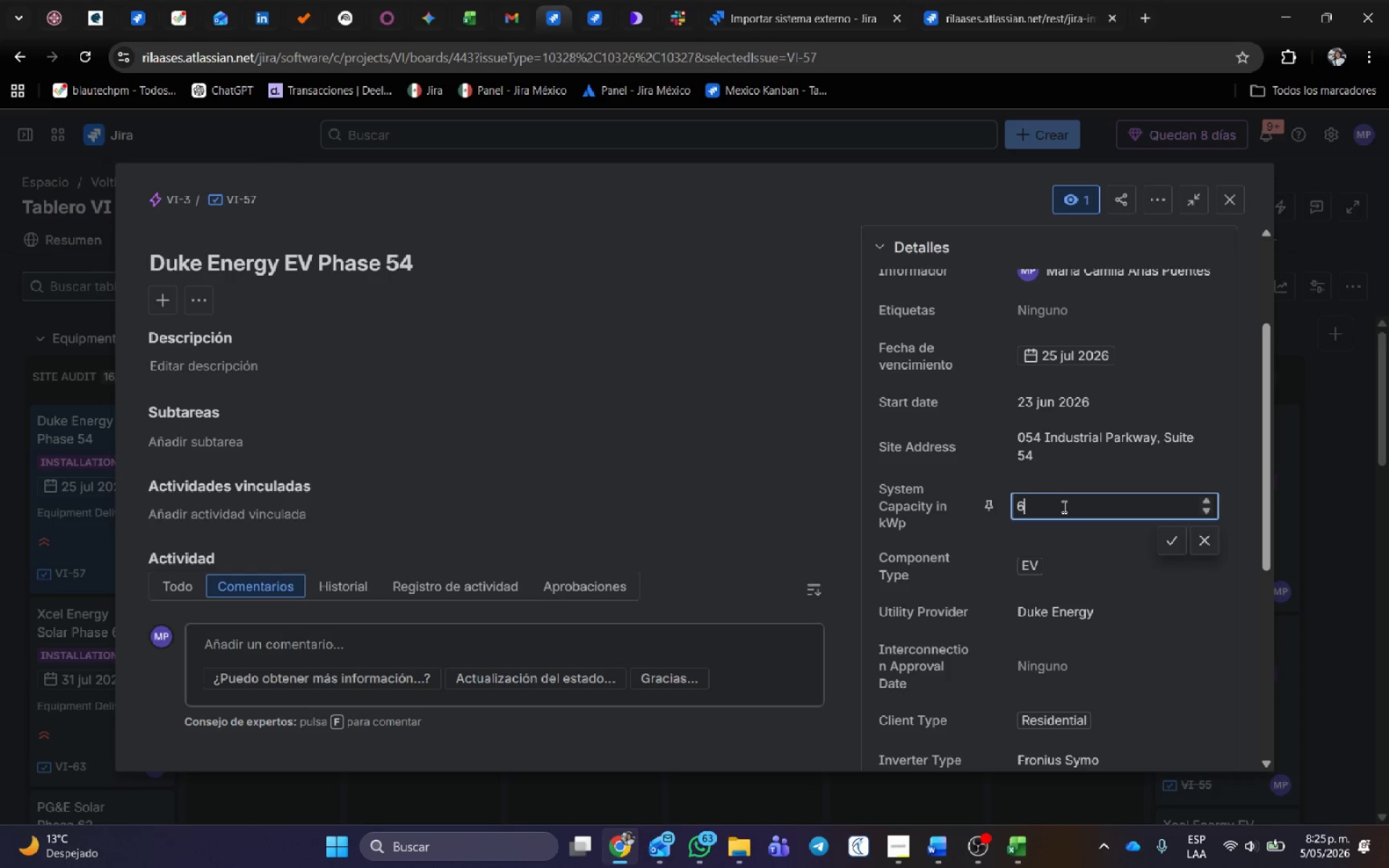 
key(Numpad5)
 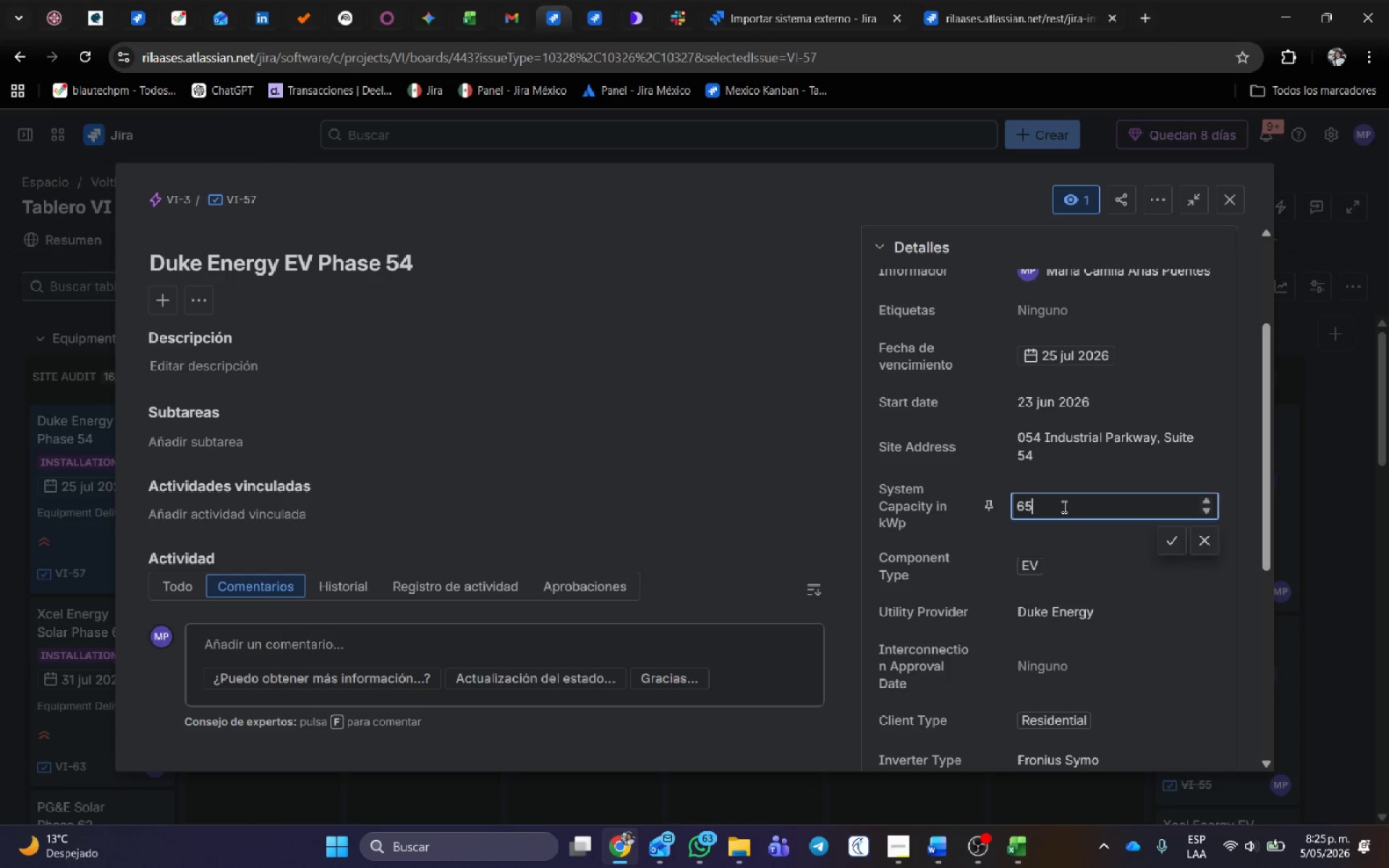 
key(Numpad5)
 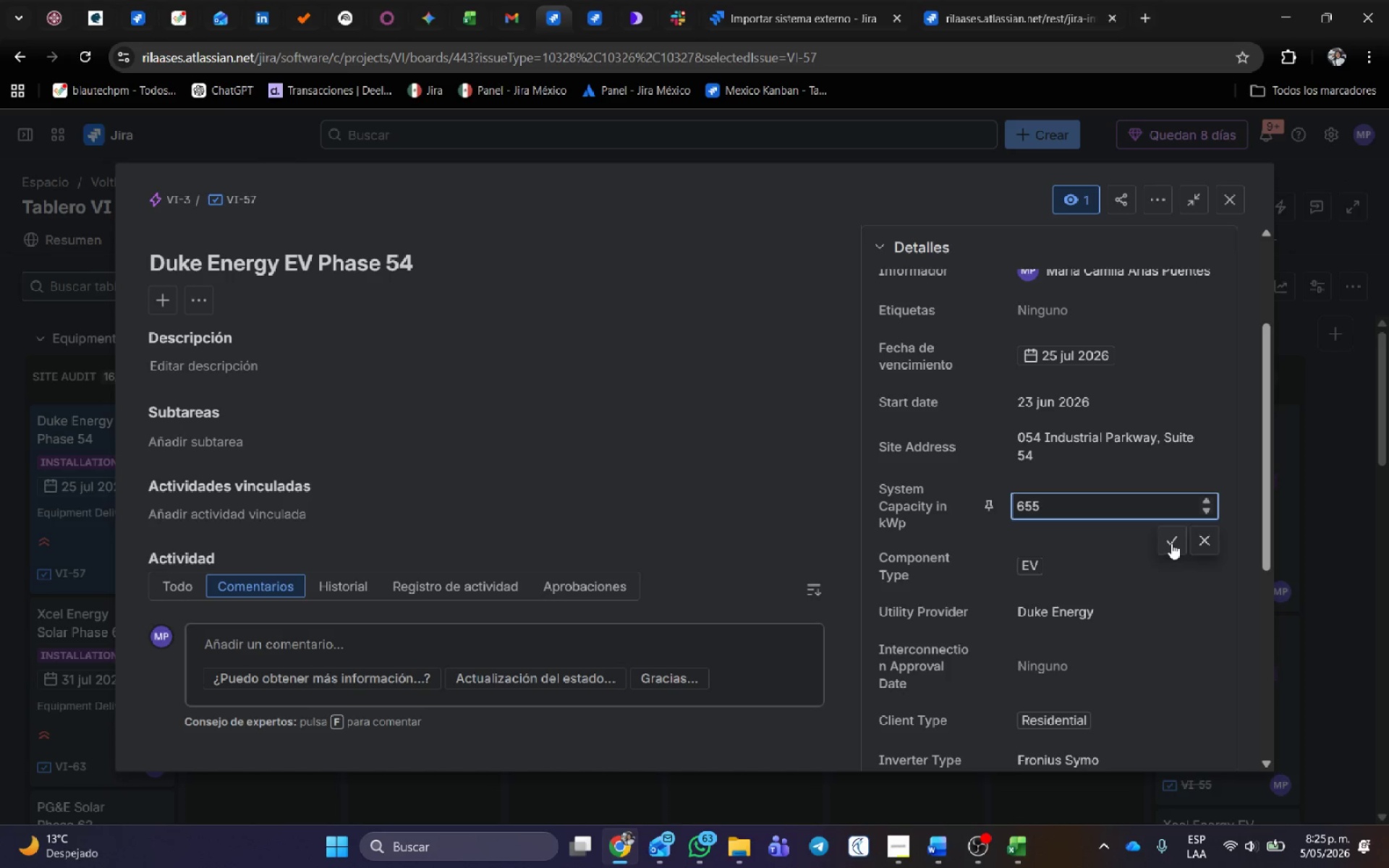 
left_click([1176, 535])
 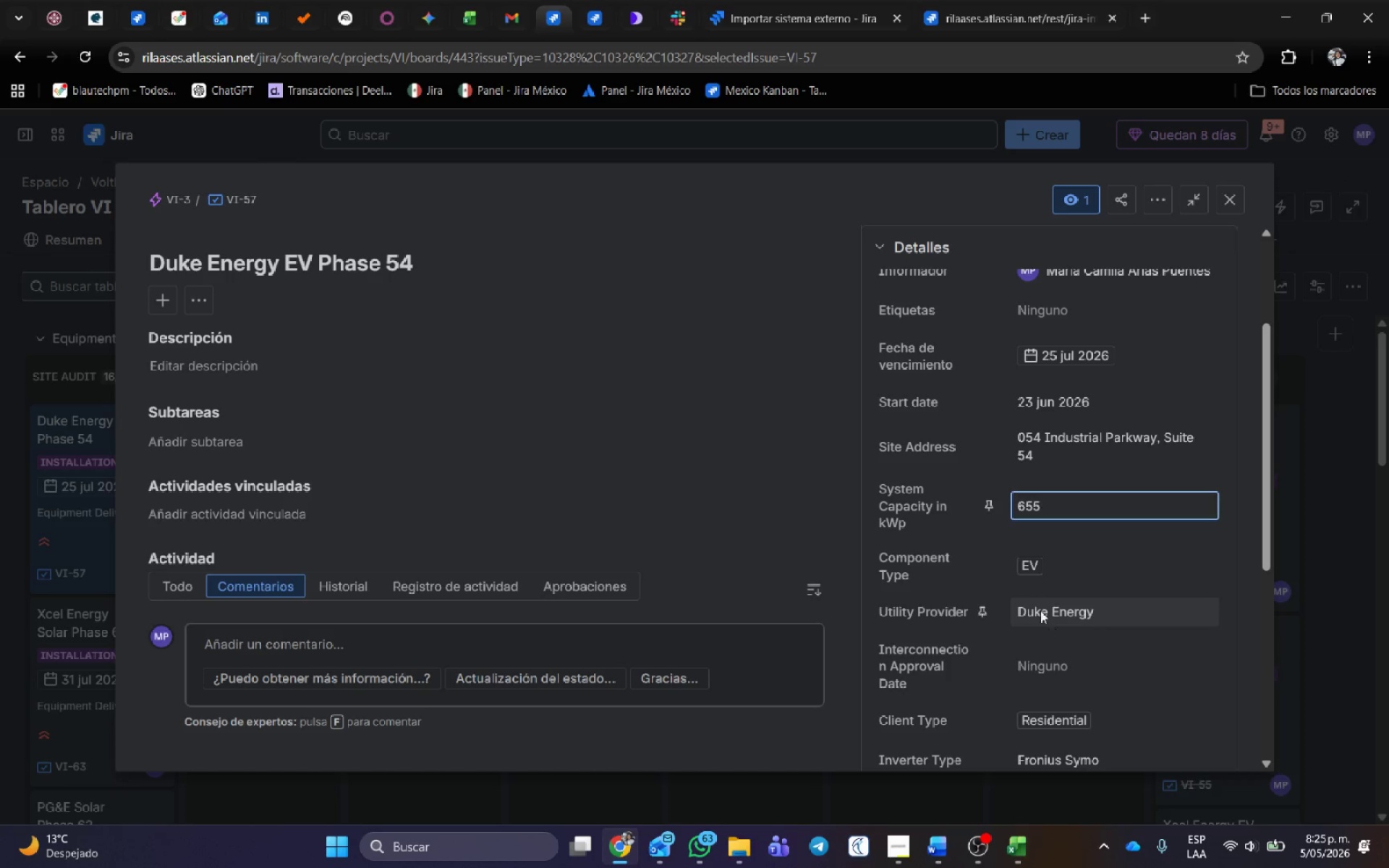 
scroll: coordinate [956, 536], scroll_direction: up, amount: 2.0